 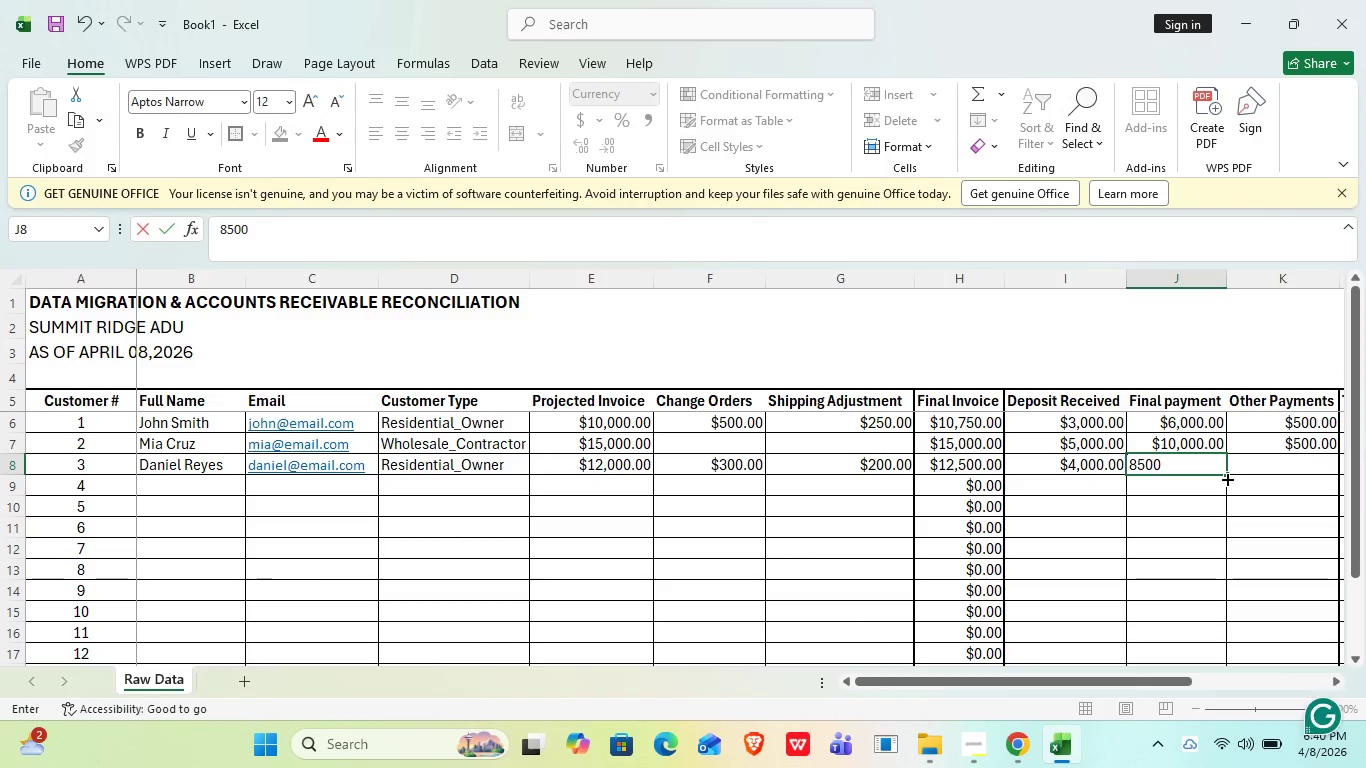 
key(ArrowDown)
 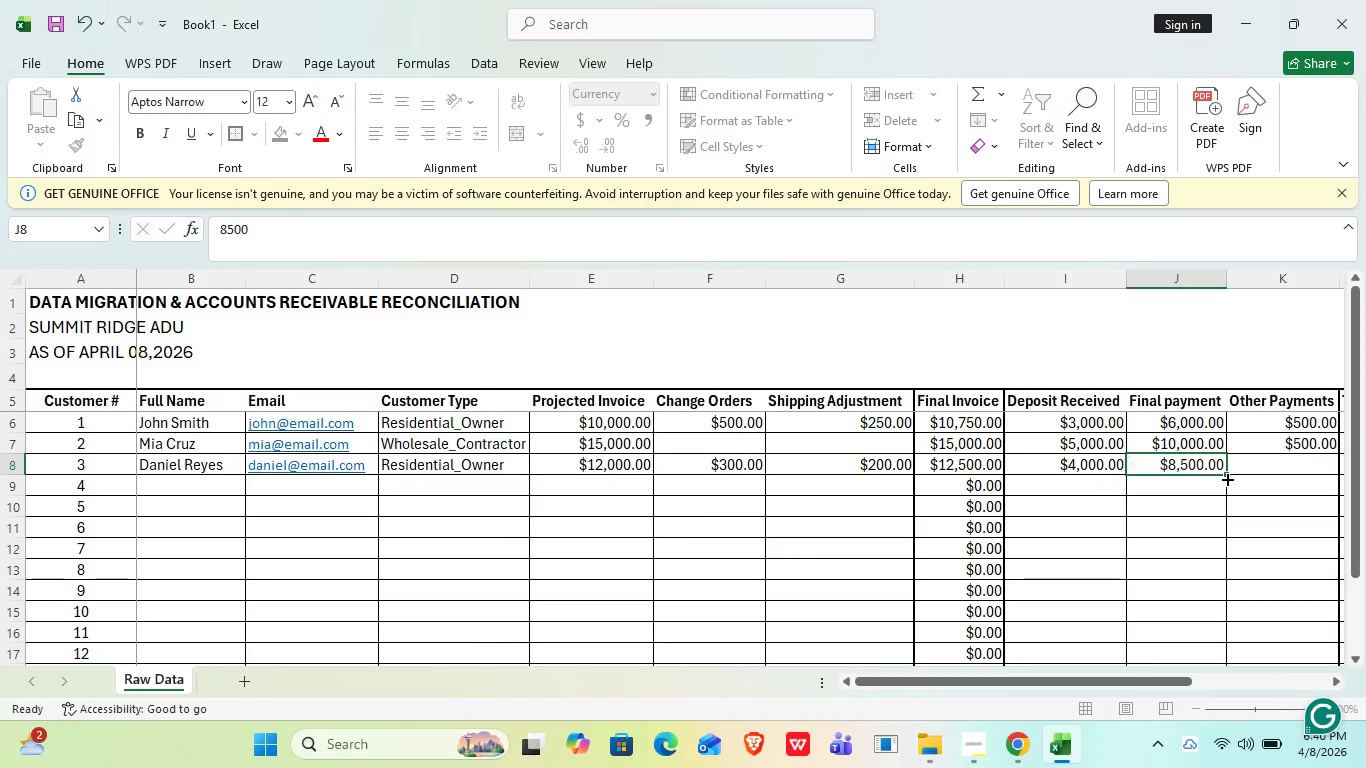 
key(ArrowUp)
 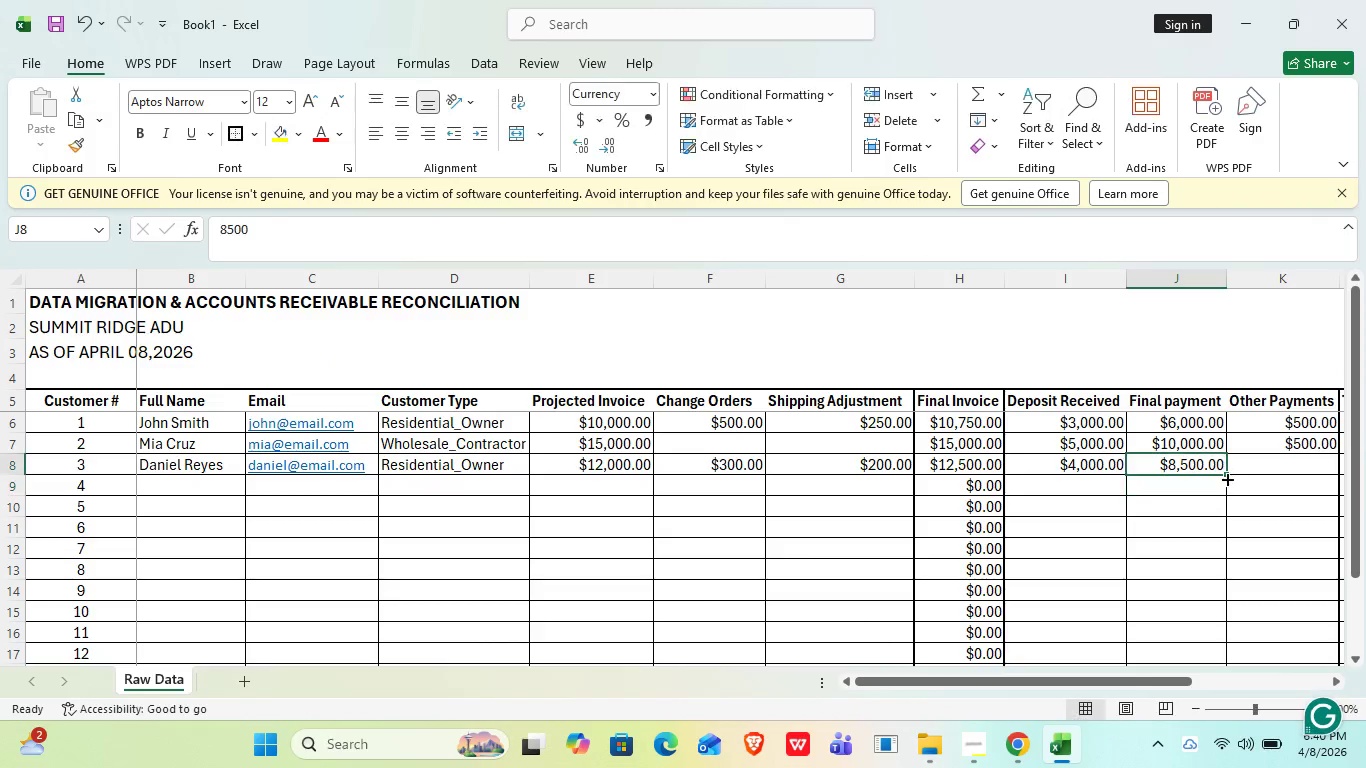 
key(ArrowRight)
 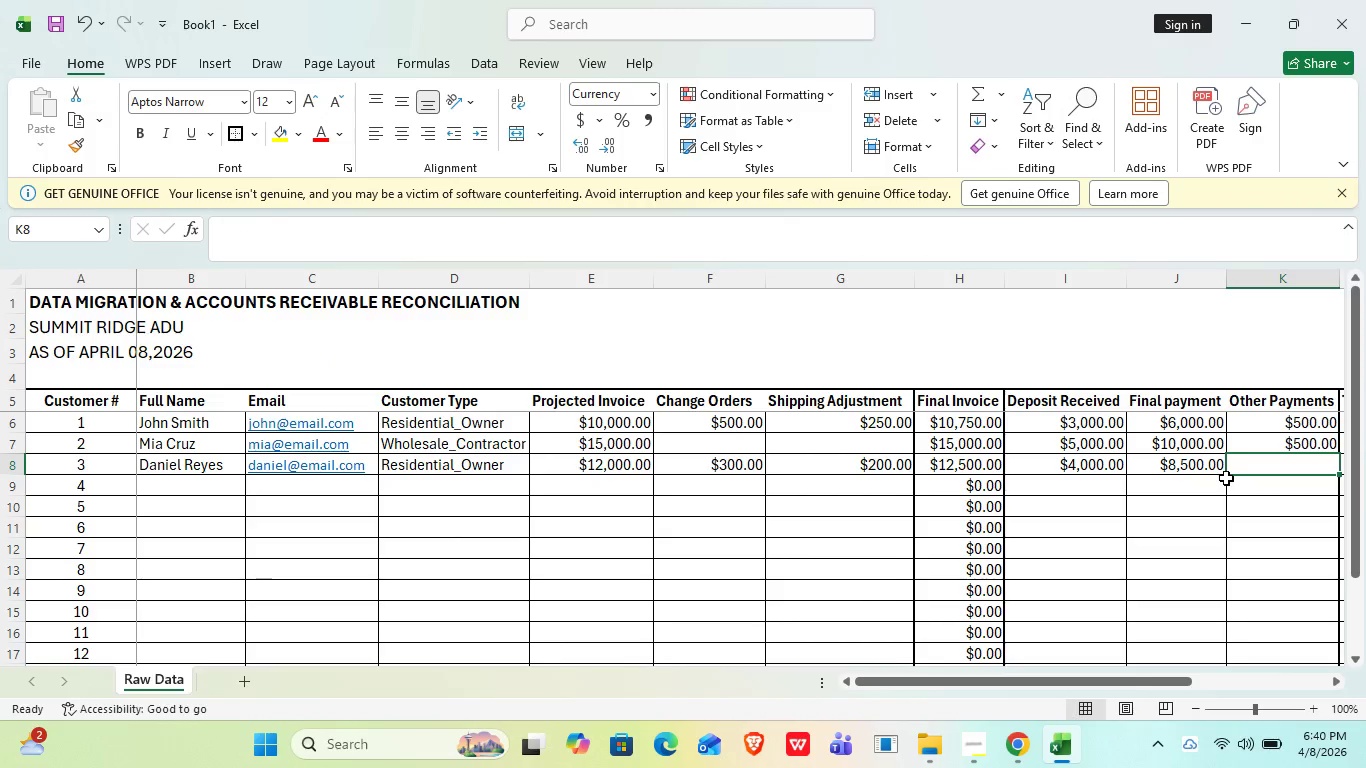 
key(ArrowRight)
 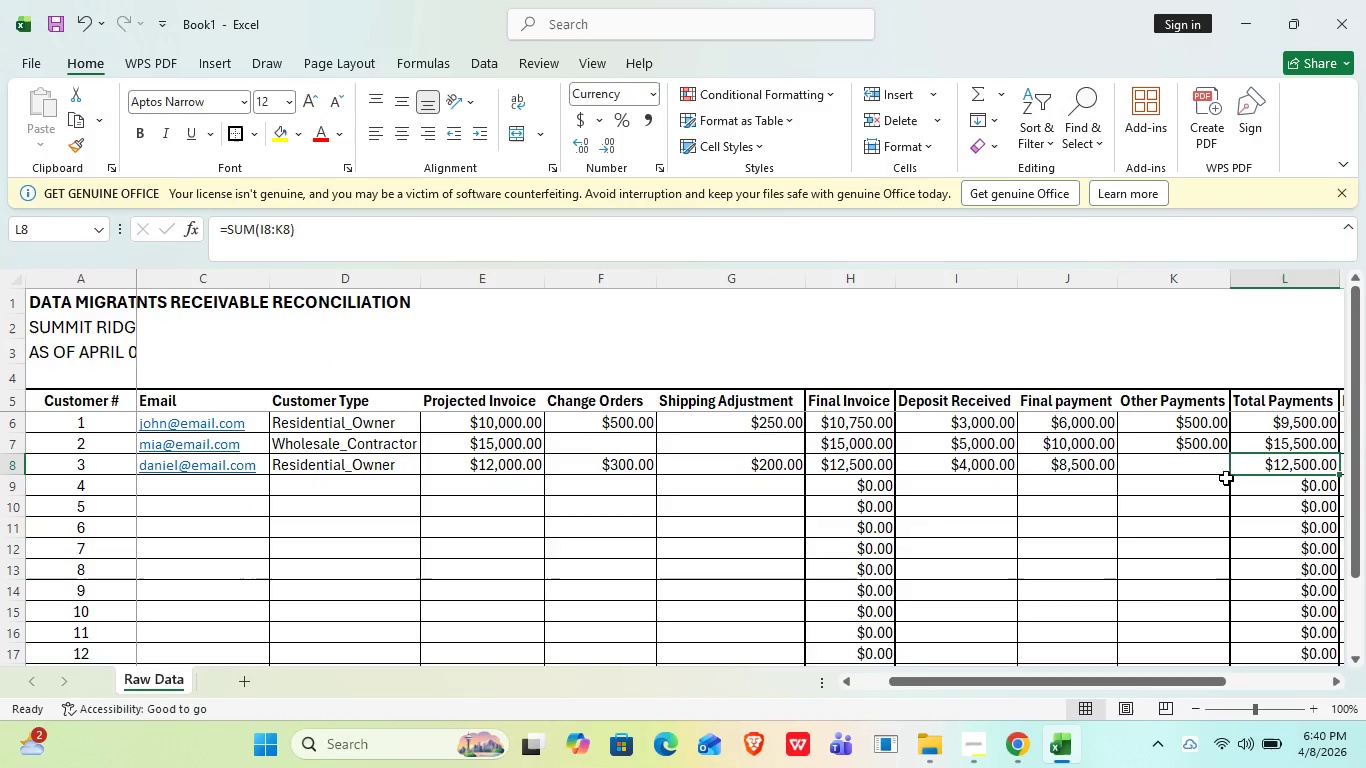 
key(ArrowLeft)
 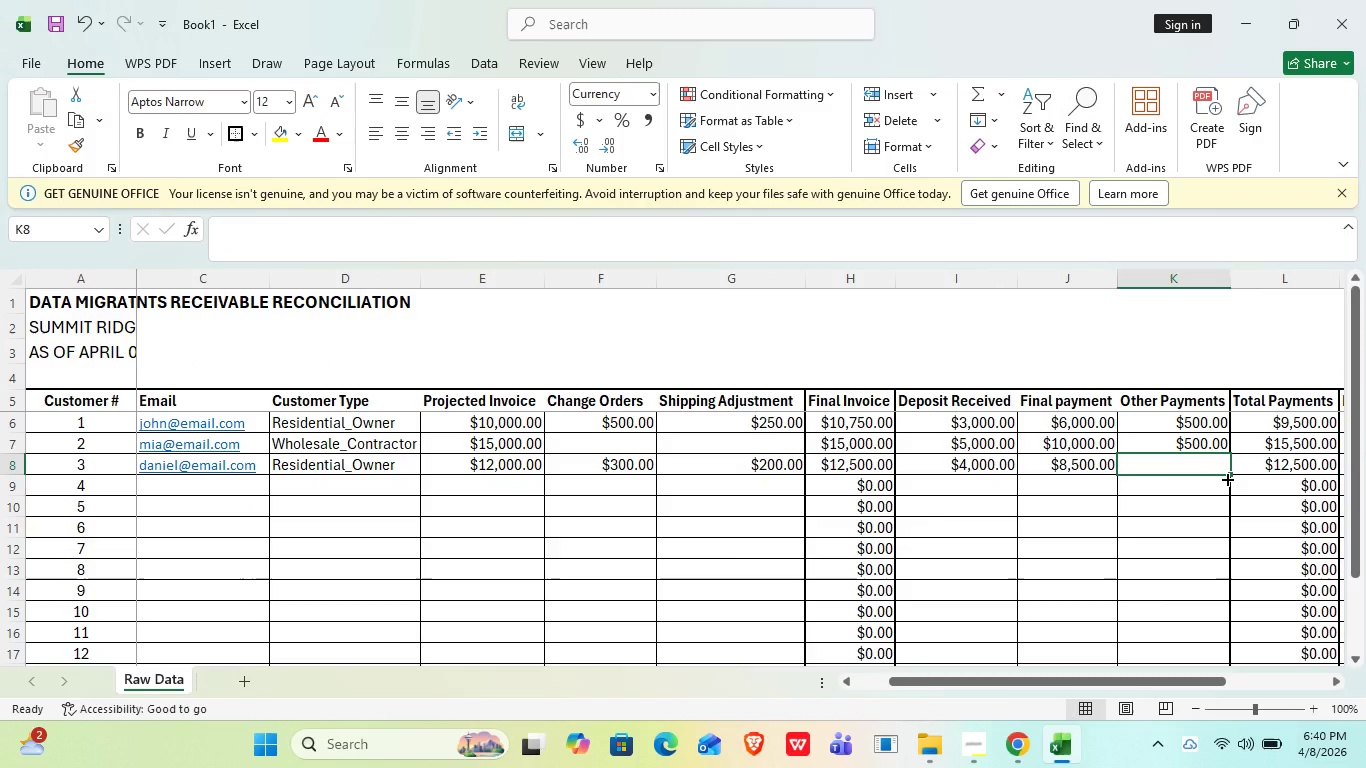 
key(ArrowRight)
 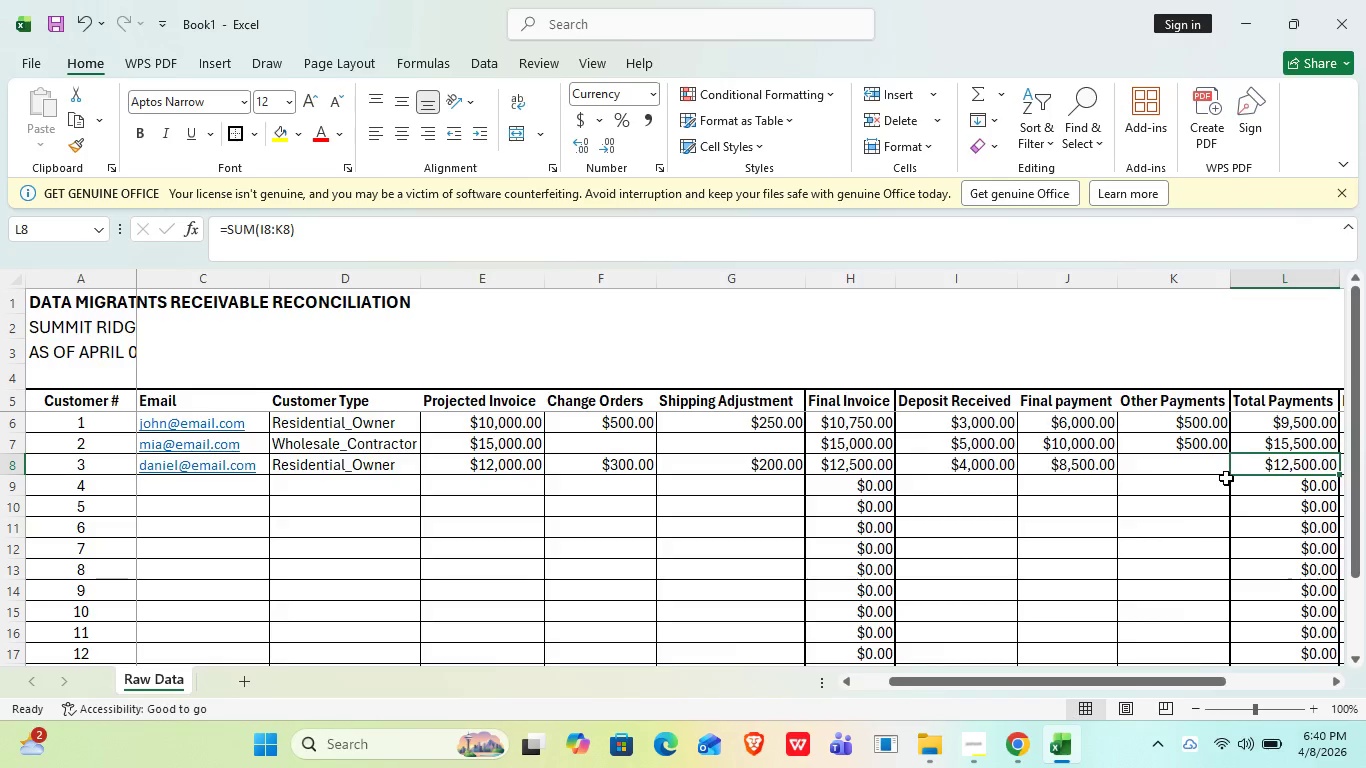 
key(ArrowRight)
 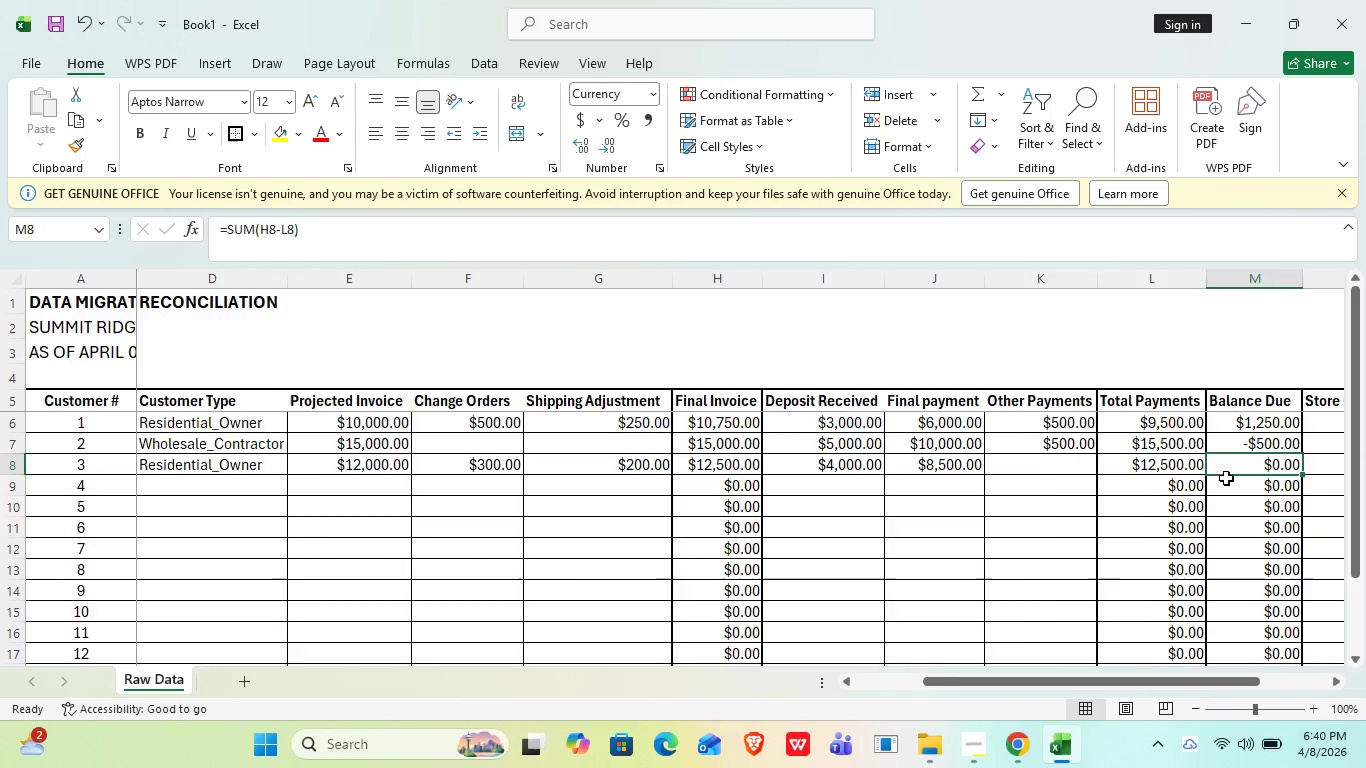 
key(ArrowRight)
 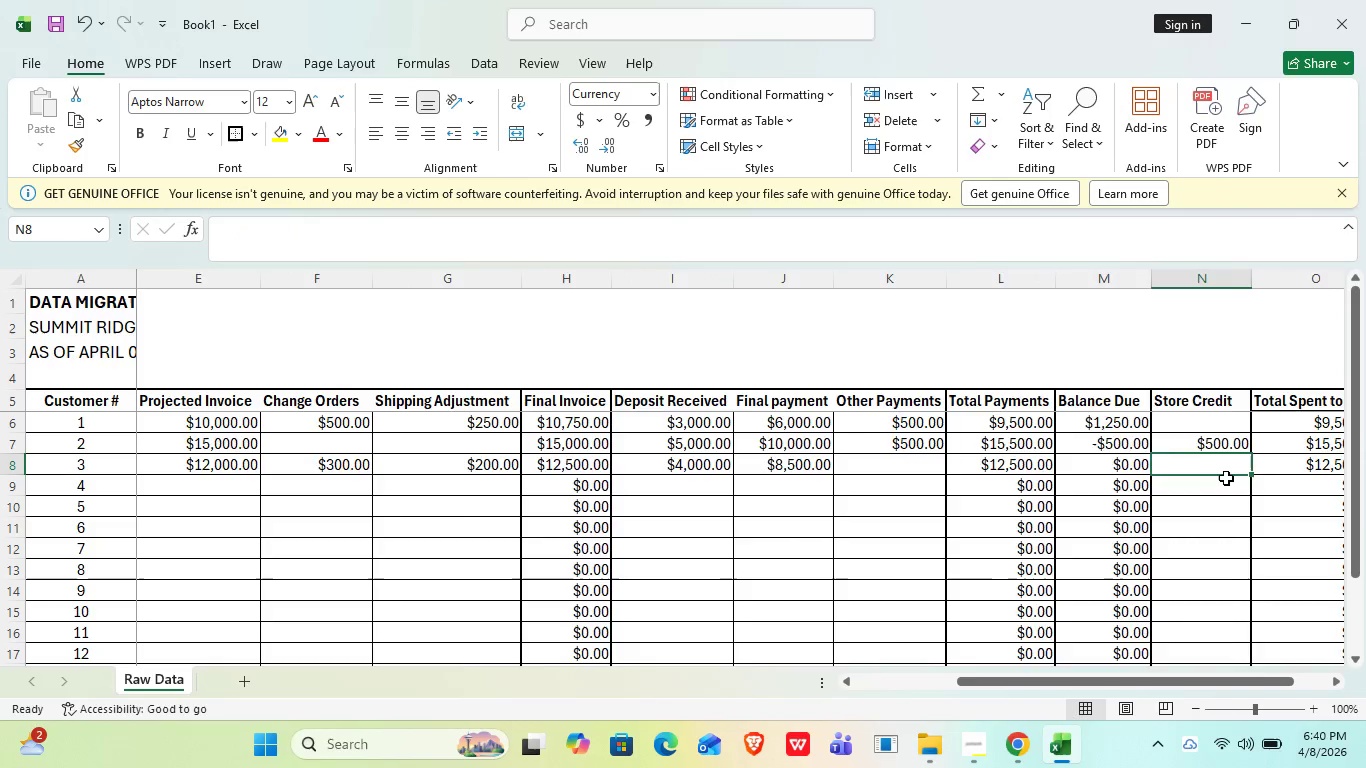 
key(ArrowRight)
 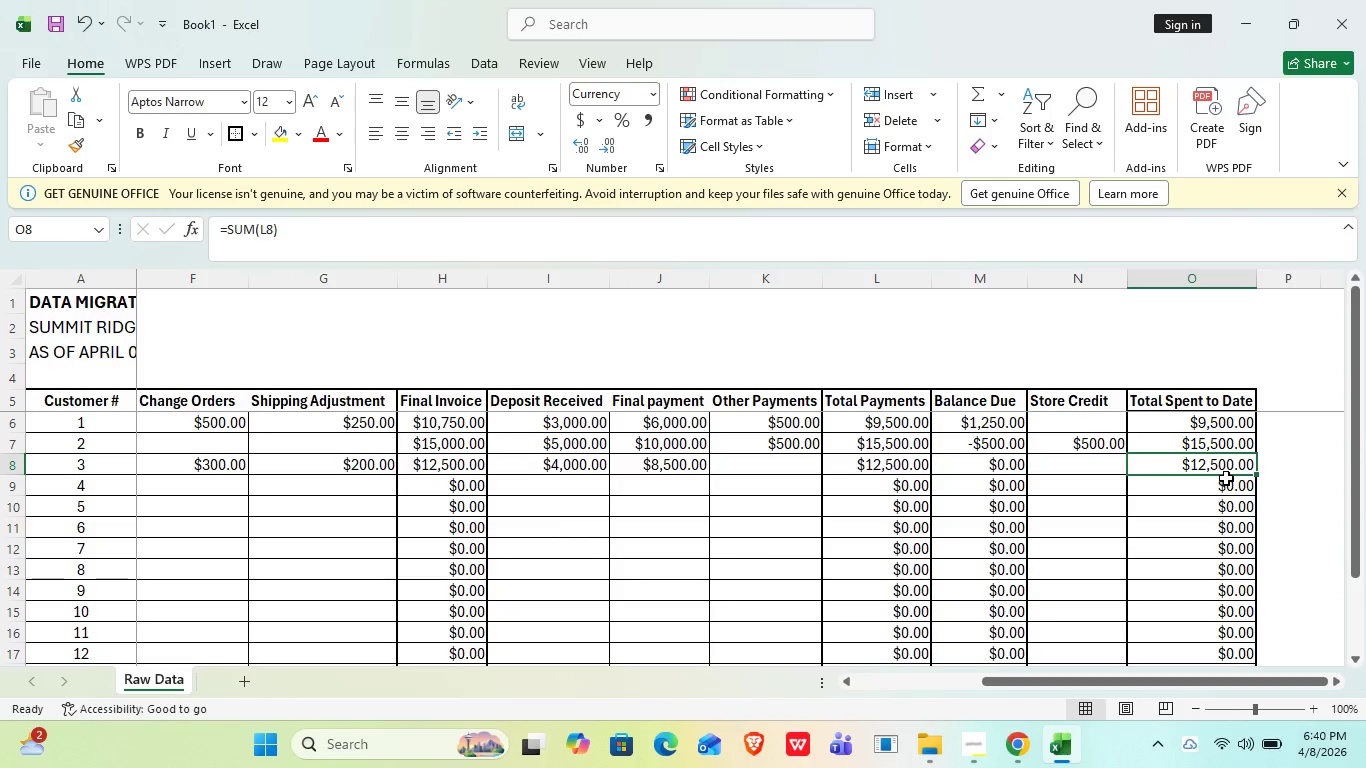 
key(ArrowDown)
 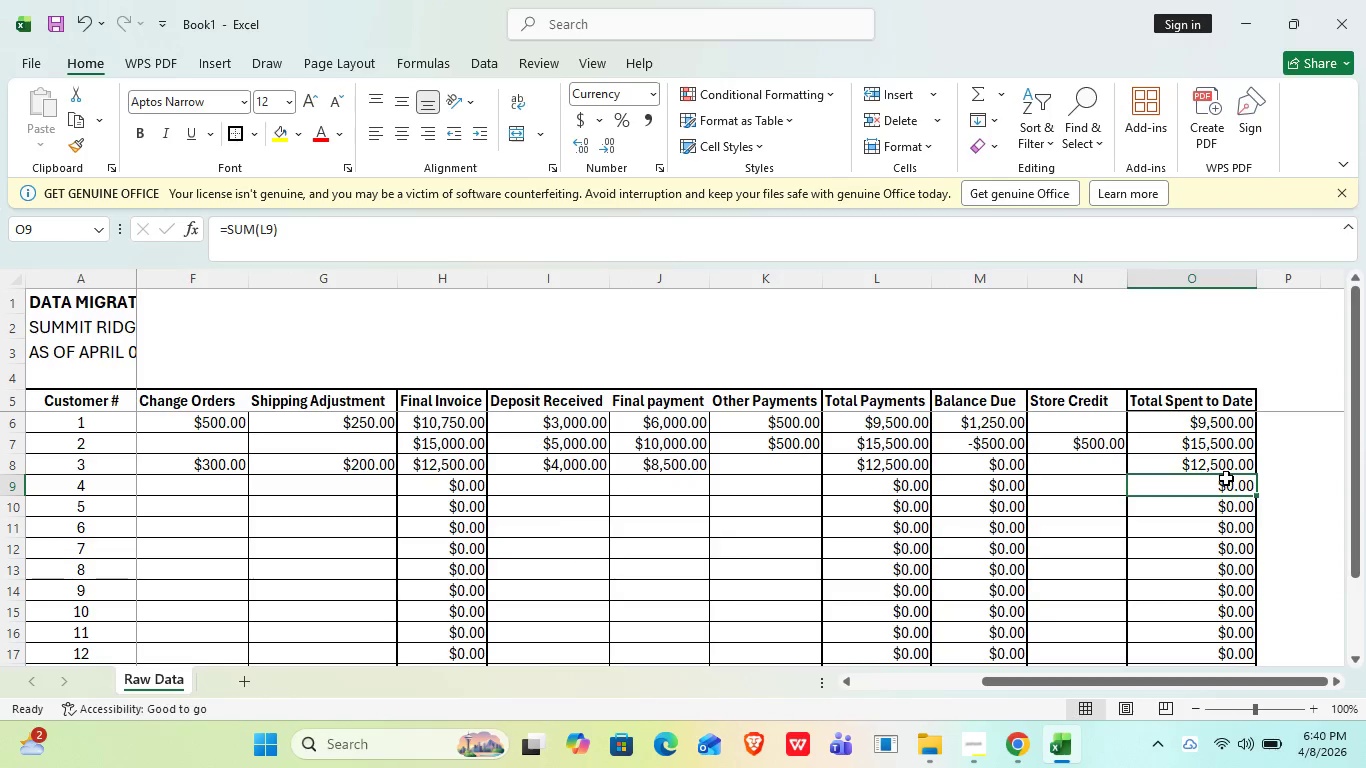 
key(ArrowLeft)
 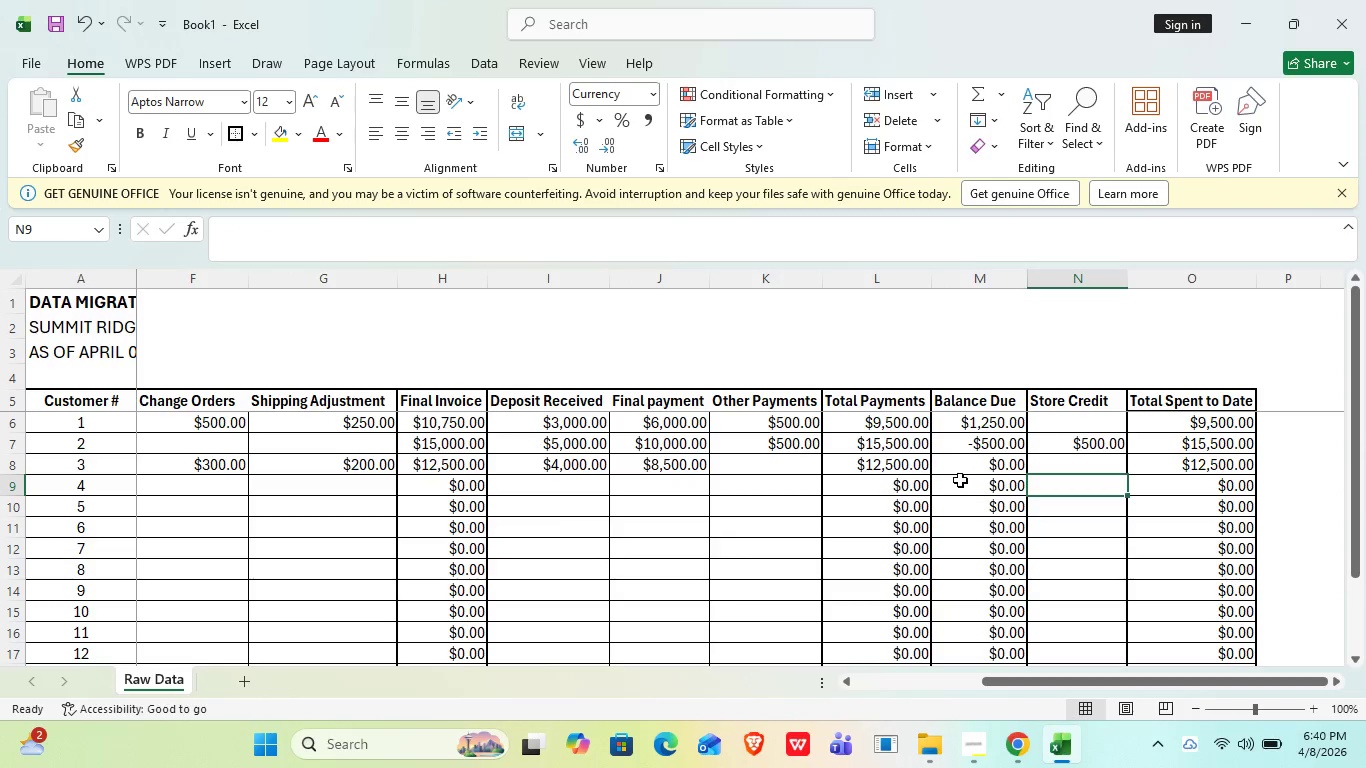 
left_click([958, 471])
 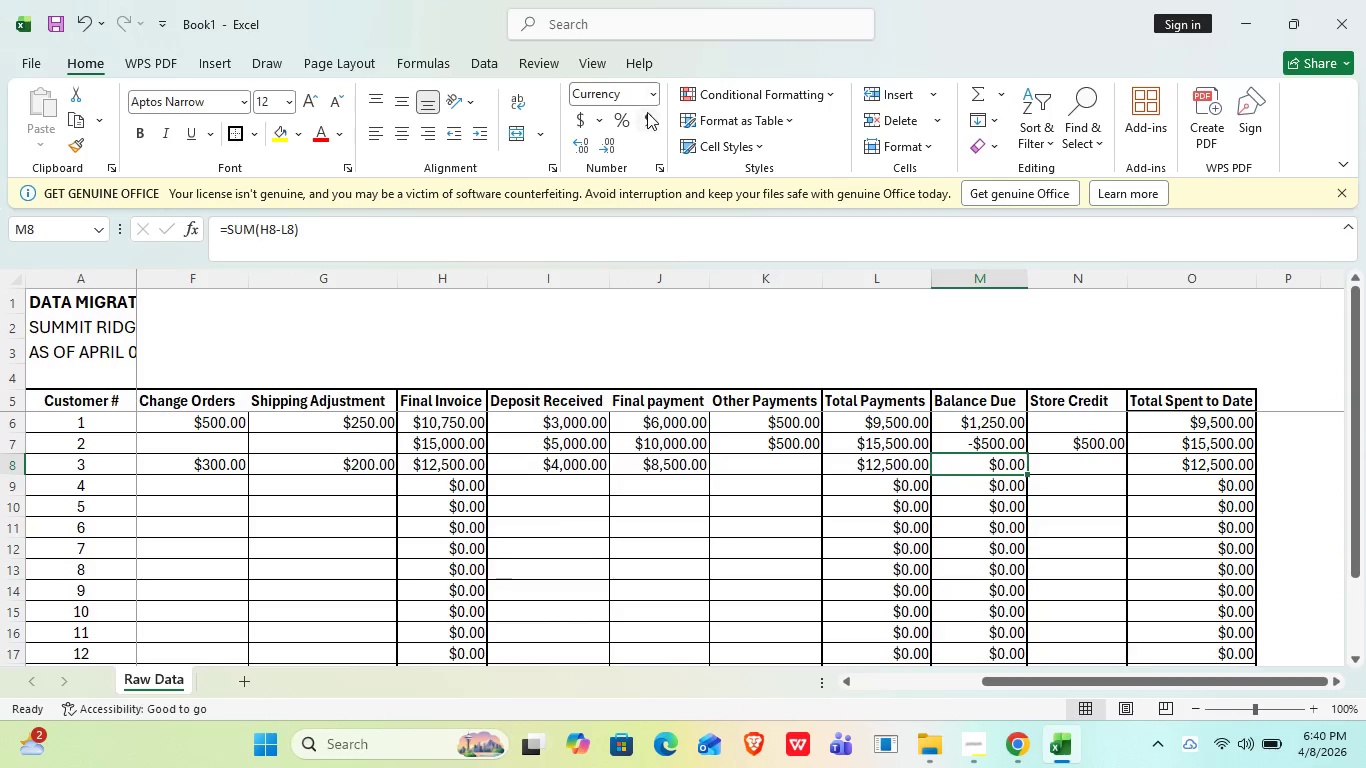 
left_click([647, 113])
 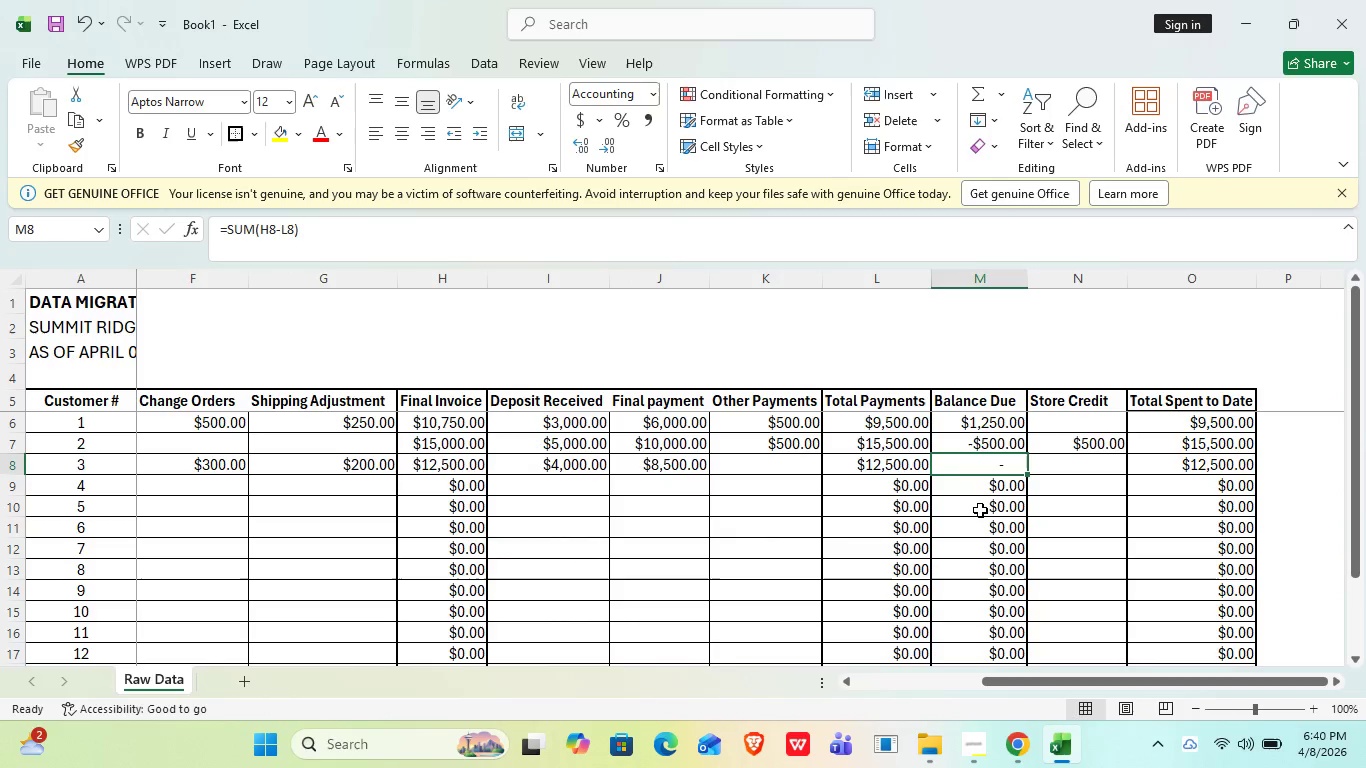 
left_click([976, 503])
 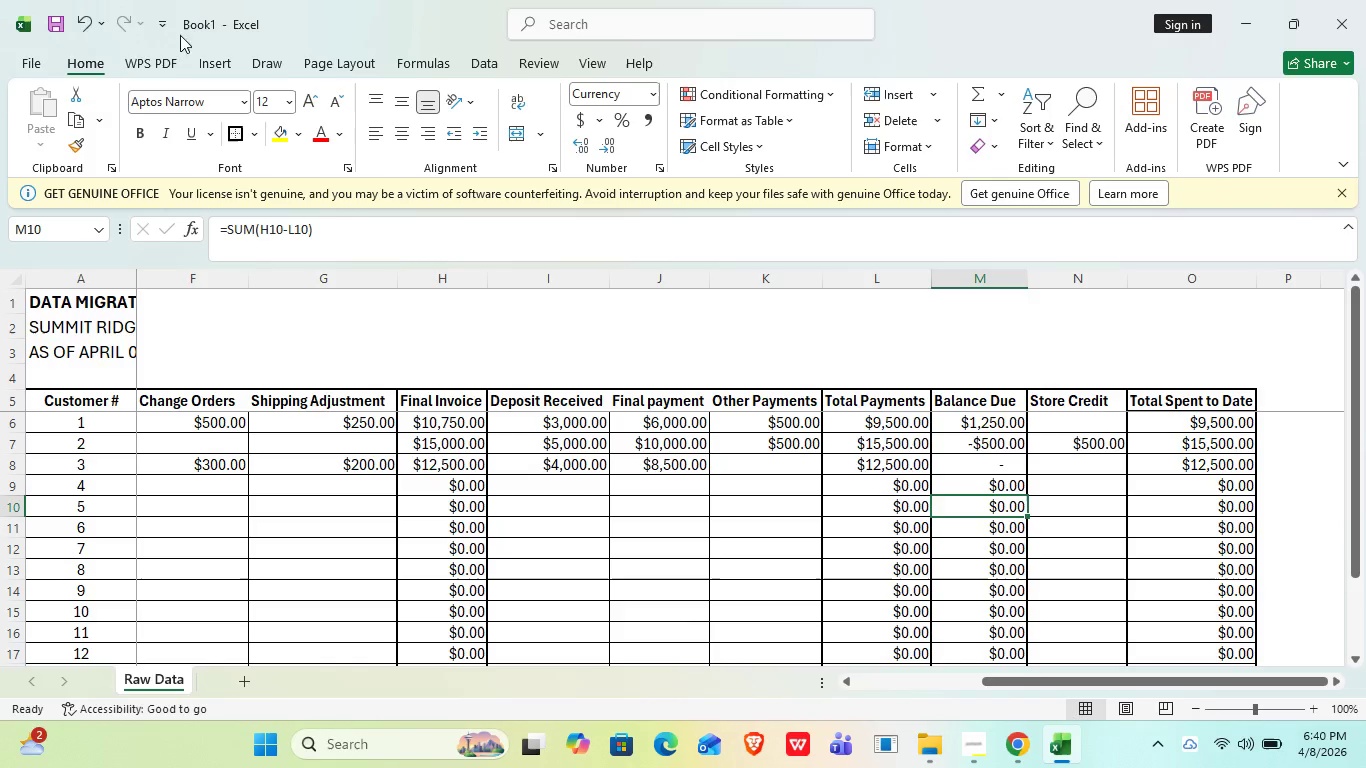 
left_click([83, 19])
 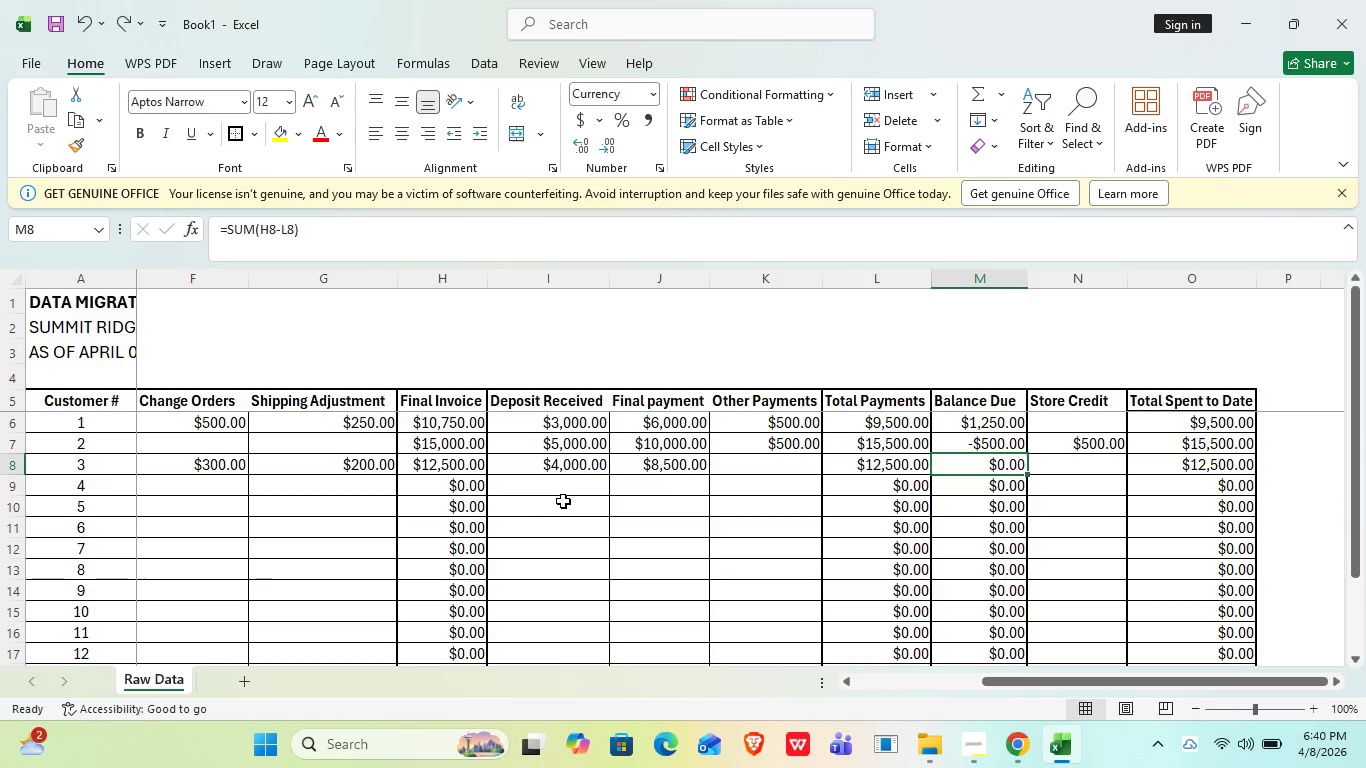 
left_click([557, 491])
 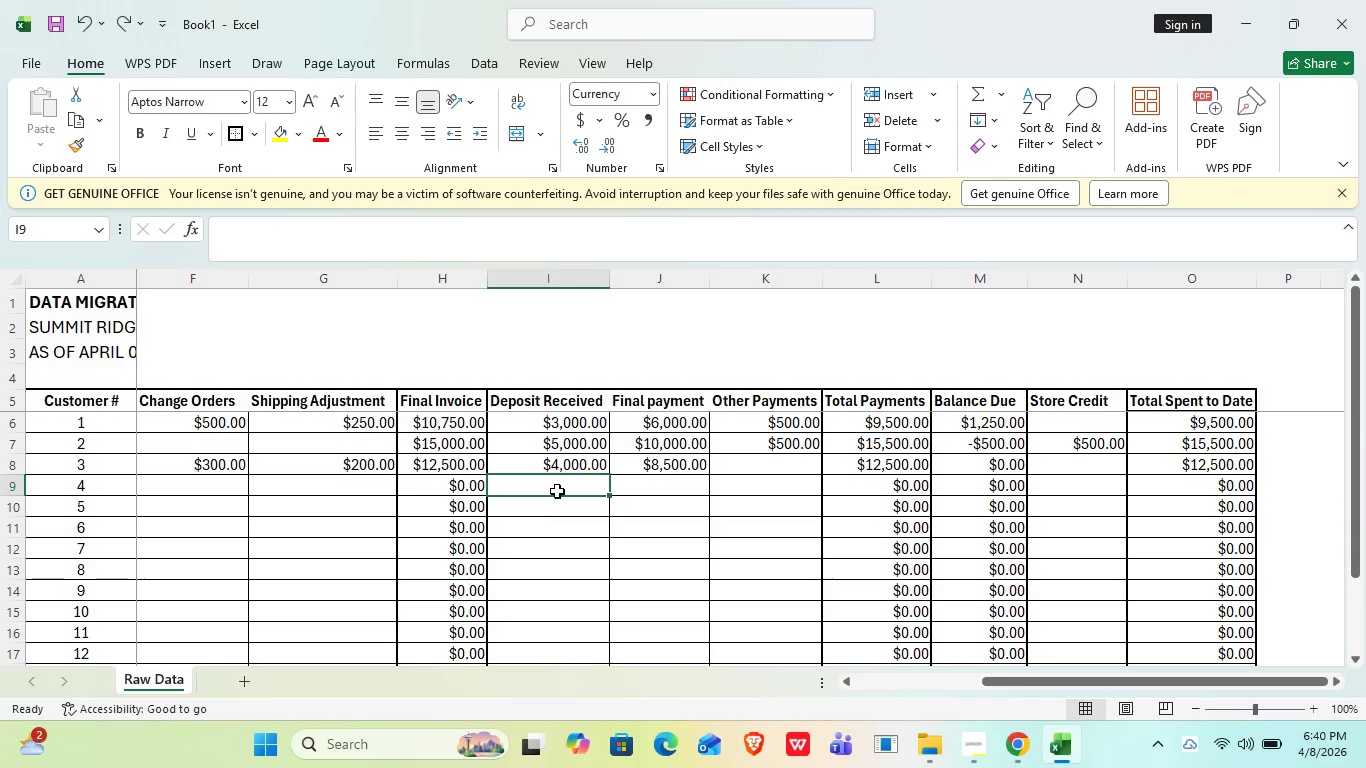 
hold_key(key=ArrowLeft, duration=0.94)
 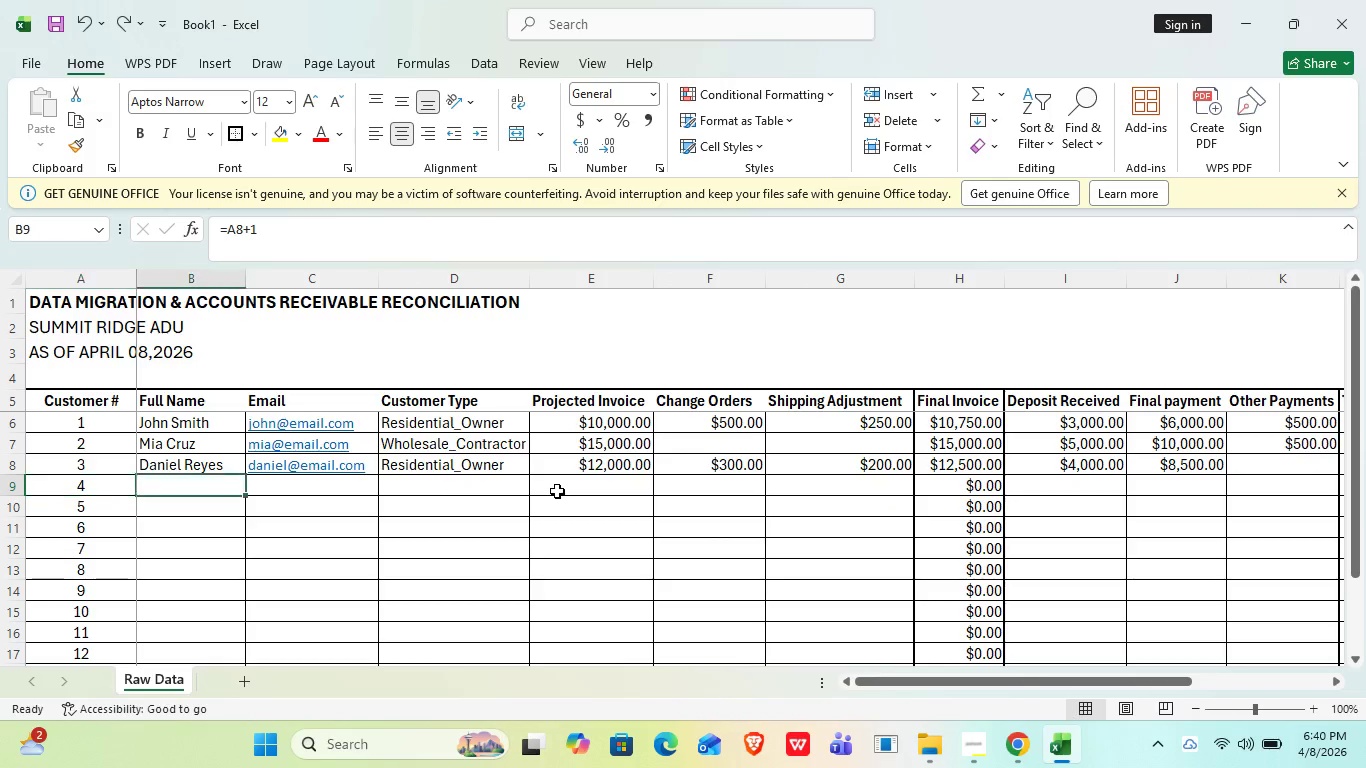 
key(ArrowRight)
 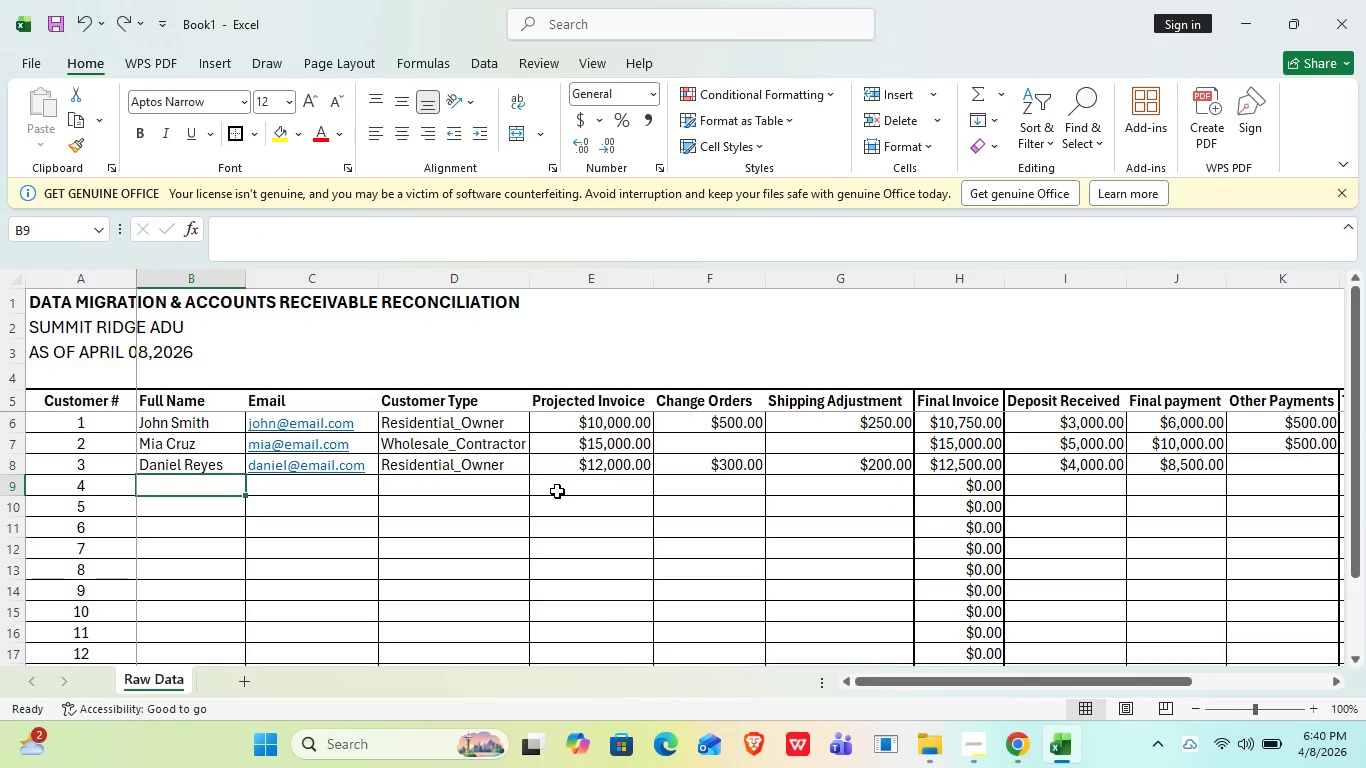 
type(SARAH k)
key(Backspace)
type(Lim)
 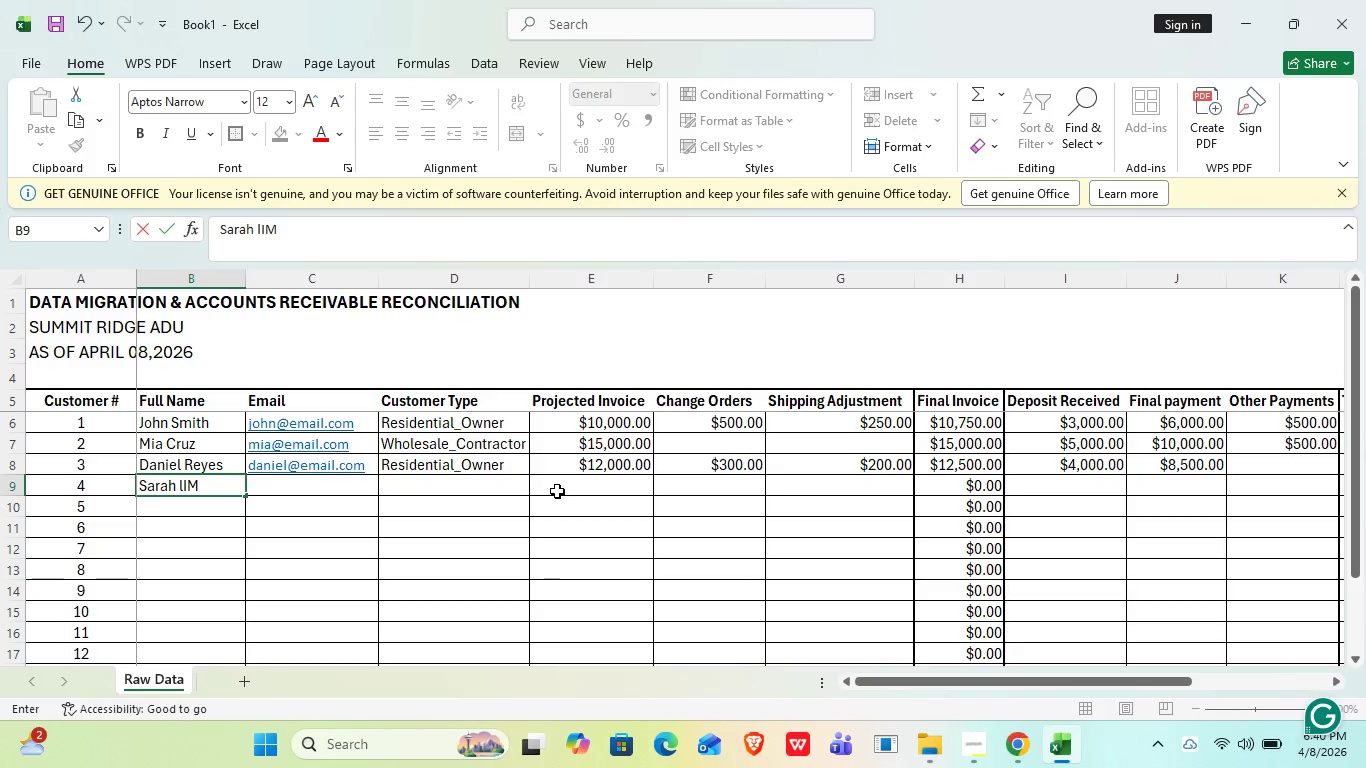 
hold_key(key=CapsLock, duration=0.36)
 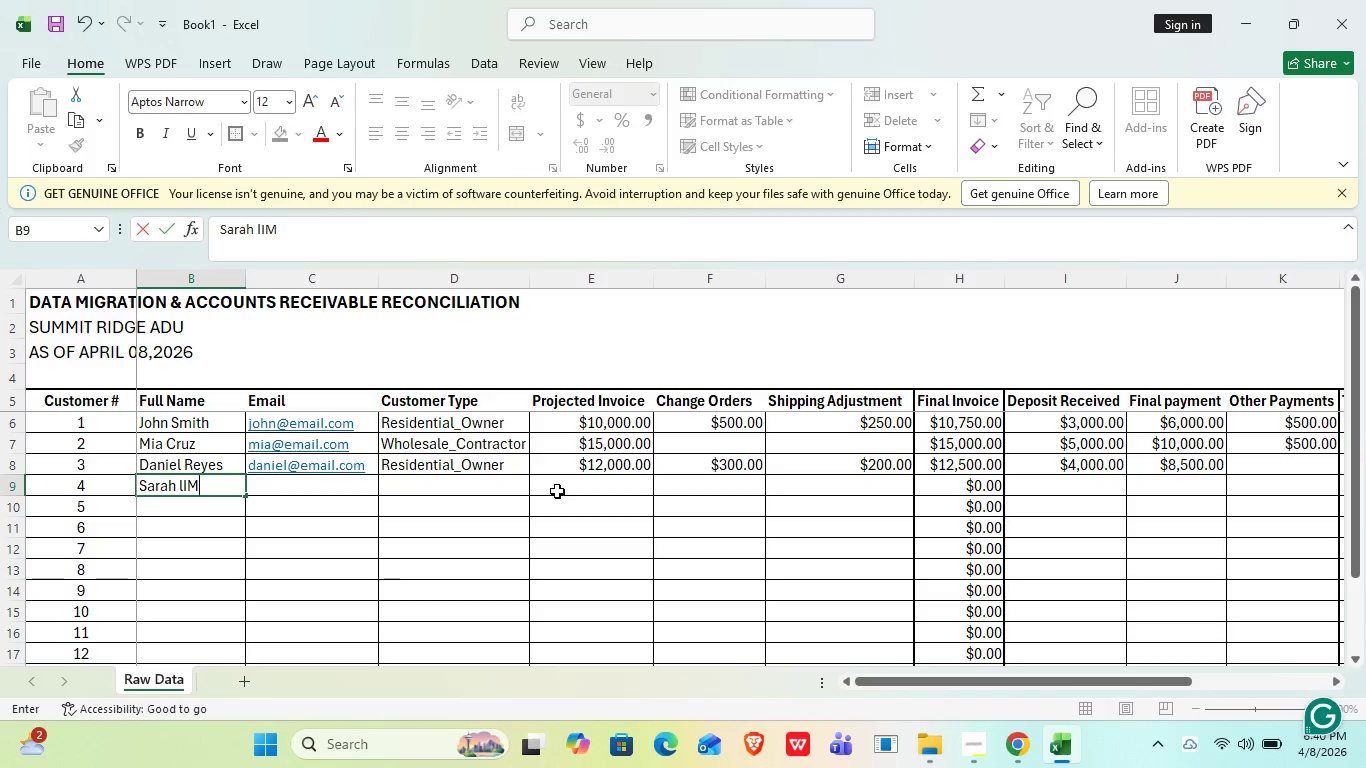 
key(Enter)
 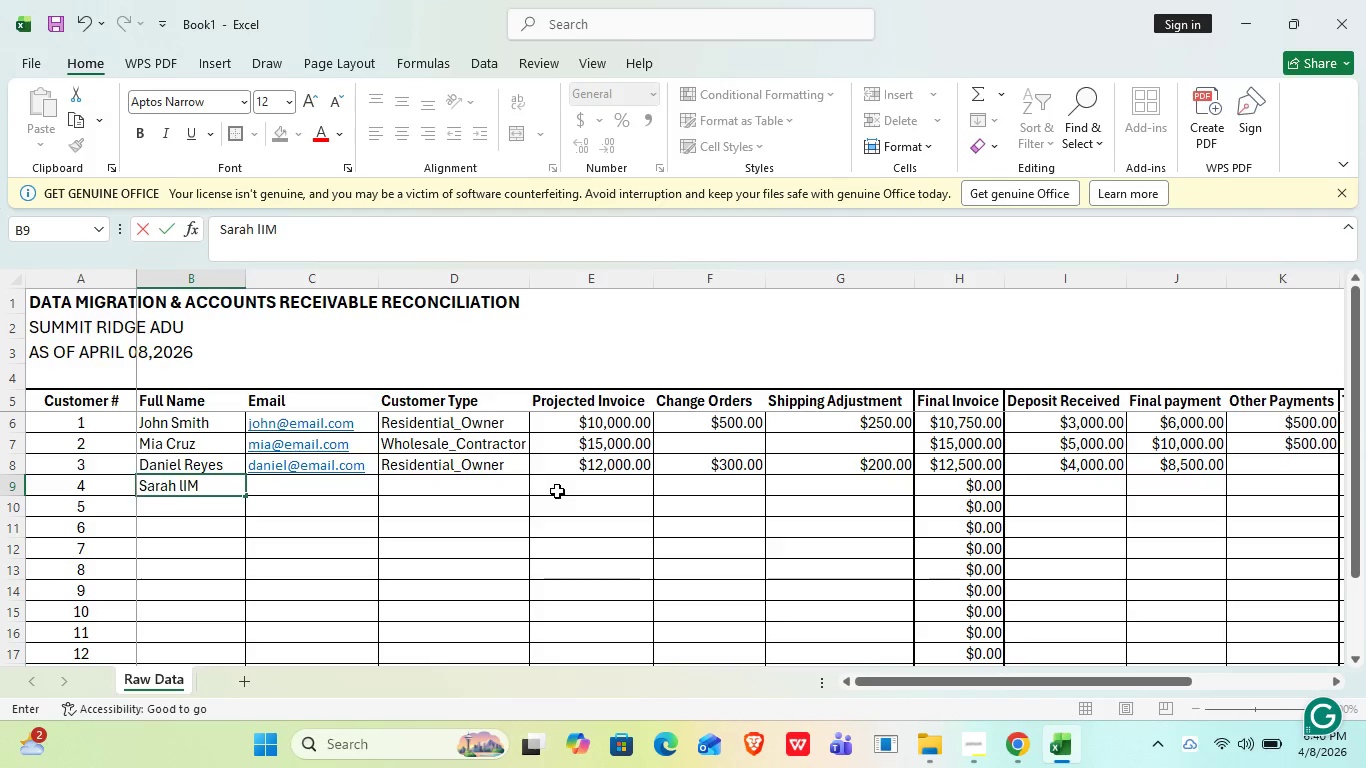 
hold_key(key=CapsLock, duration=30.0)
 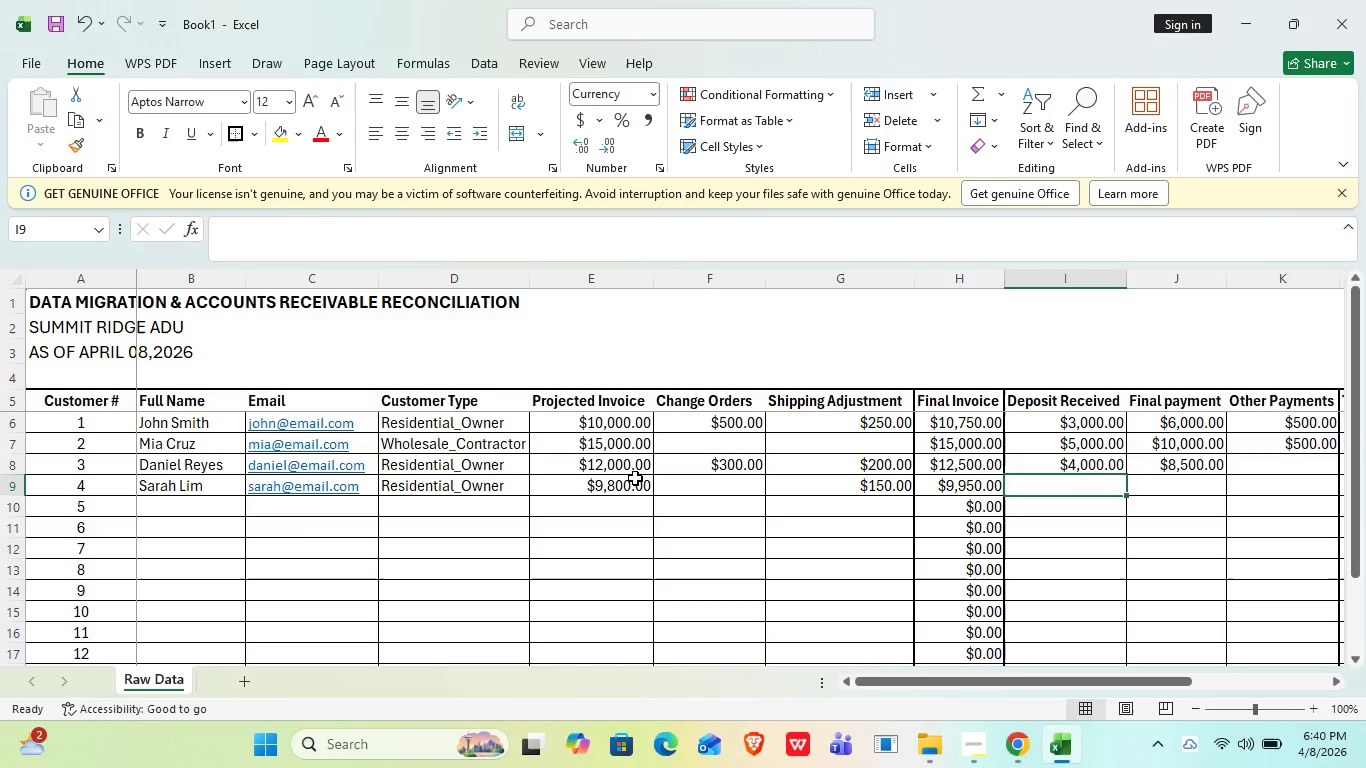 
left_click([338, 499])
 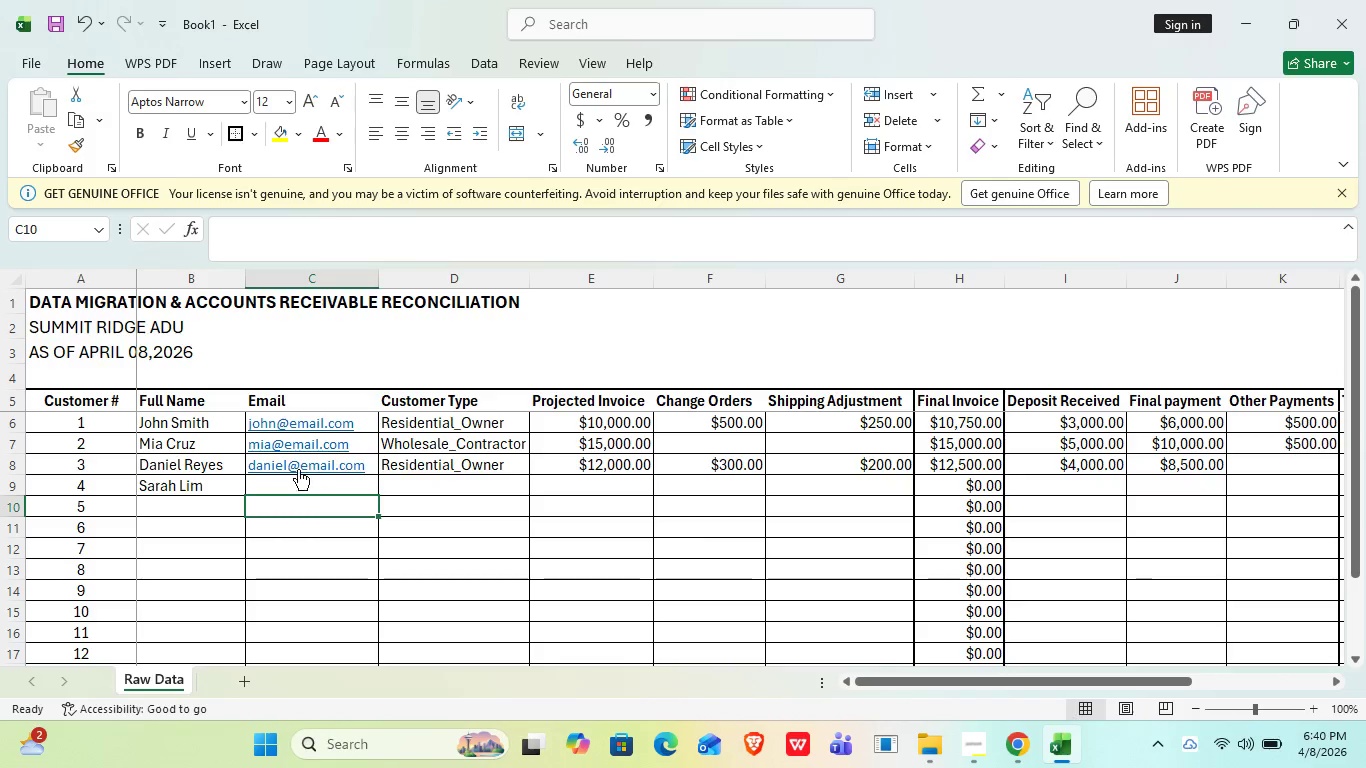 
left_click([305, 484])
 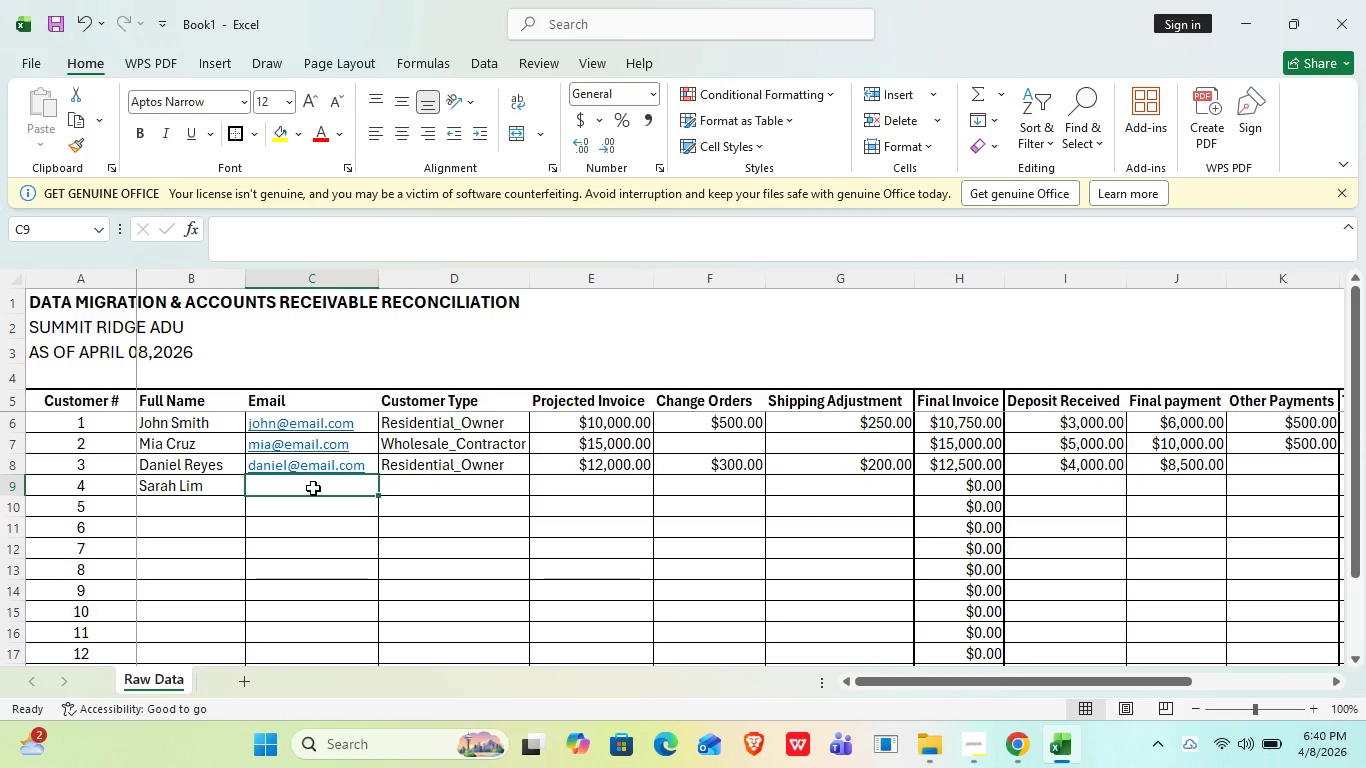 
type(sarah@email.com)
 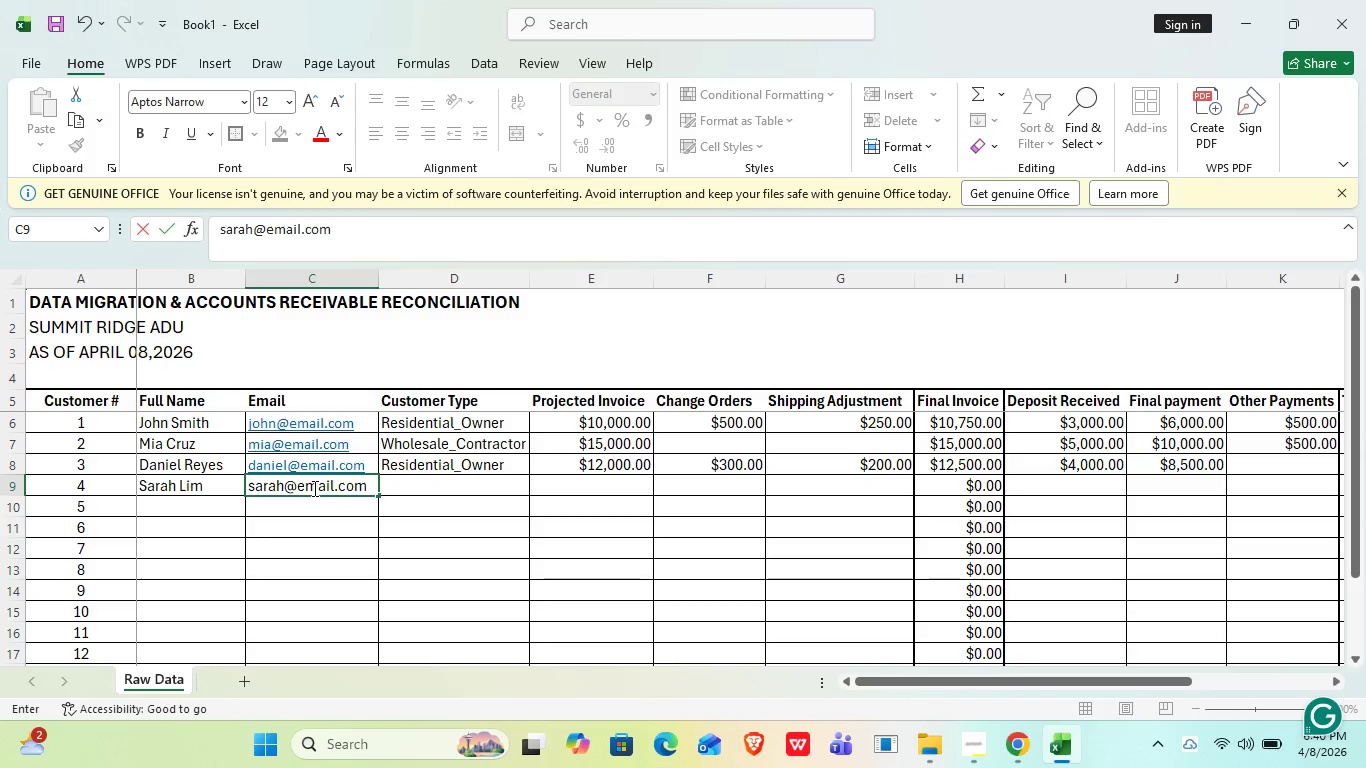 
key(Enter)
 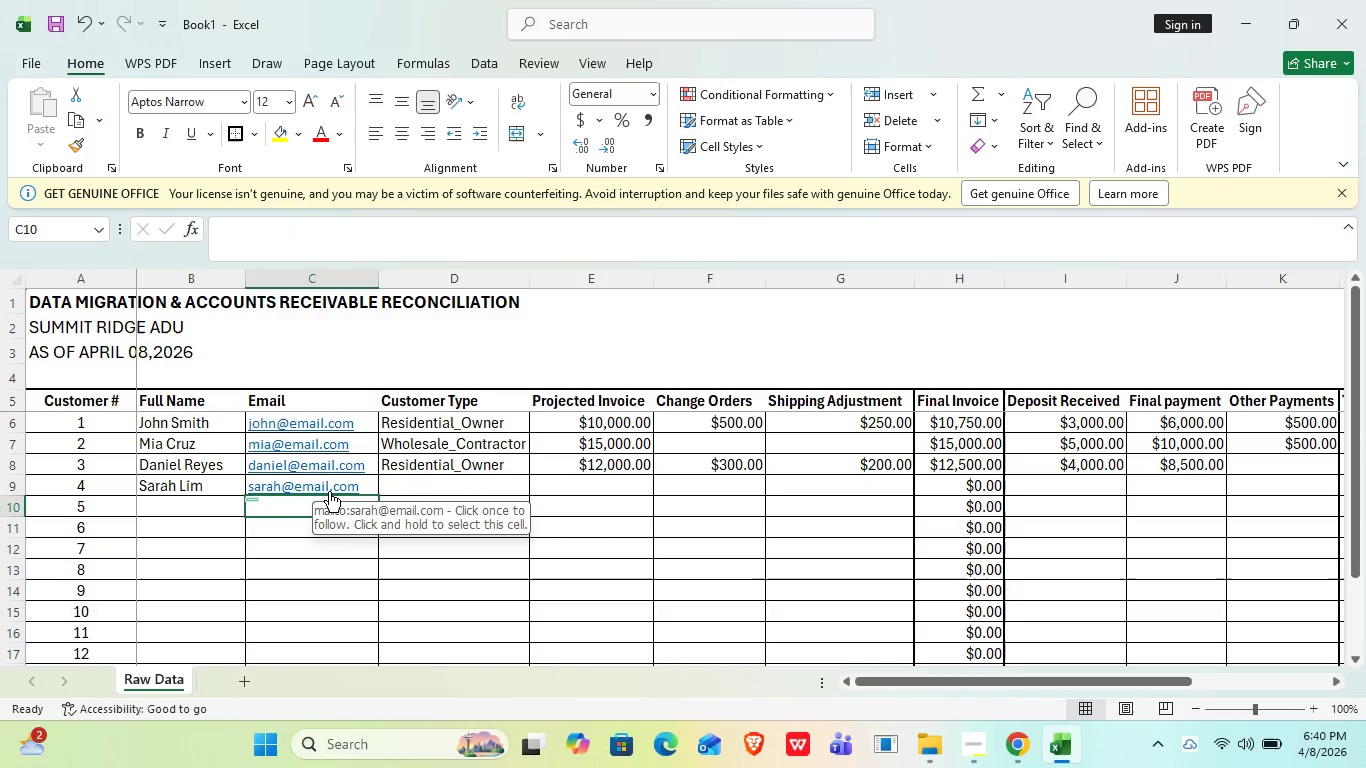 
left_click([437, 490])
 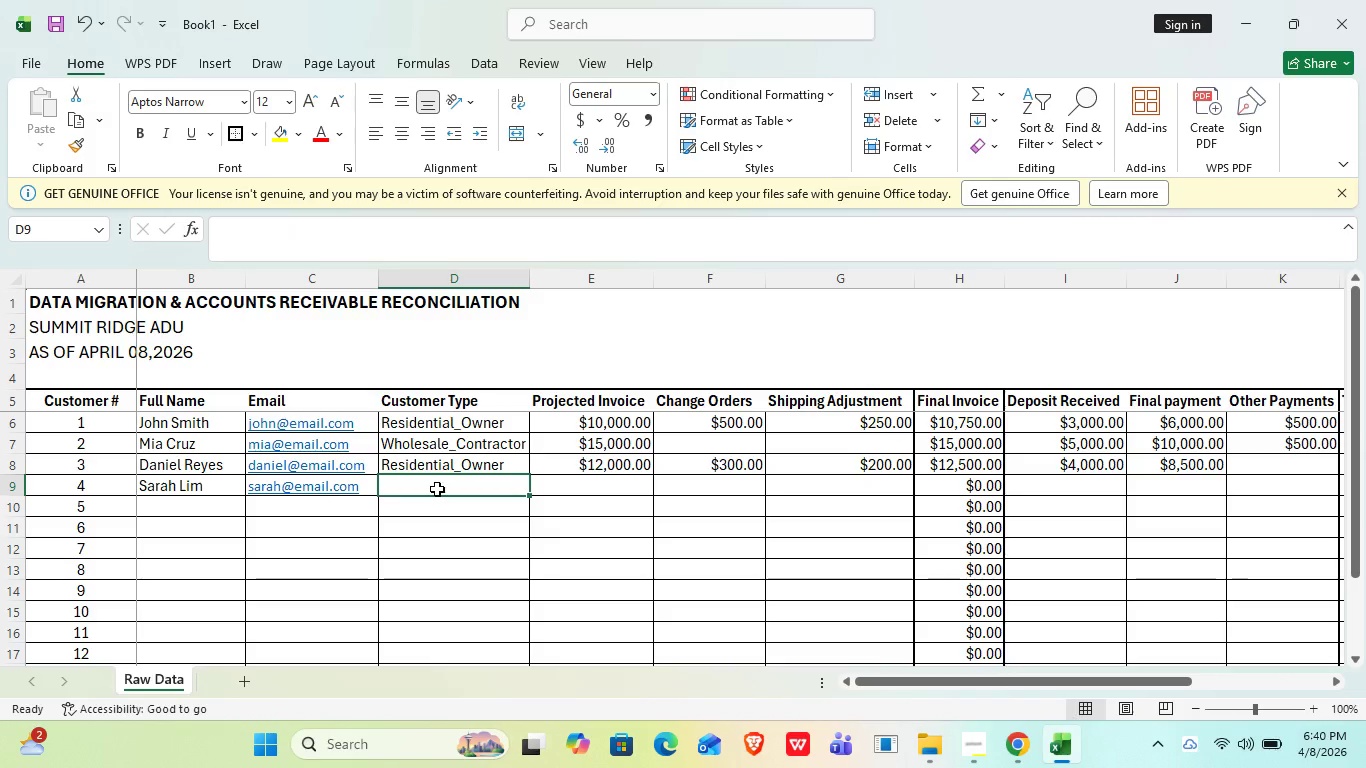 
type(re)
 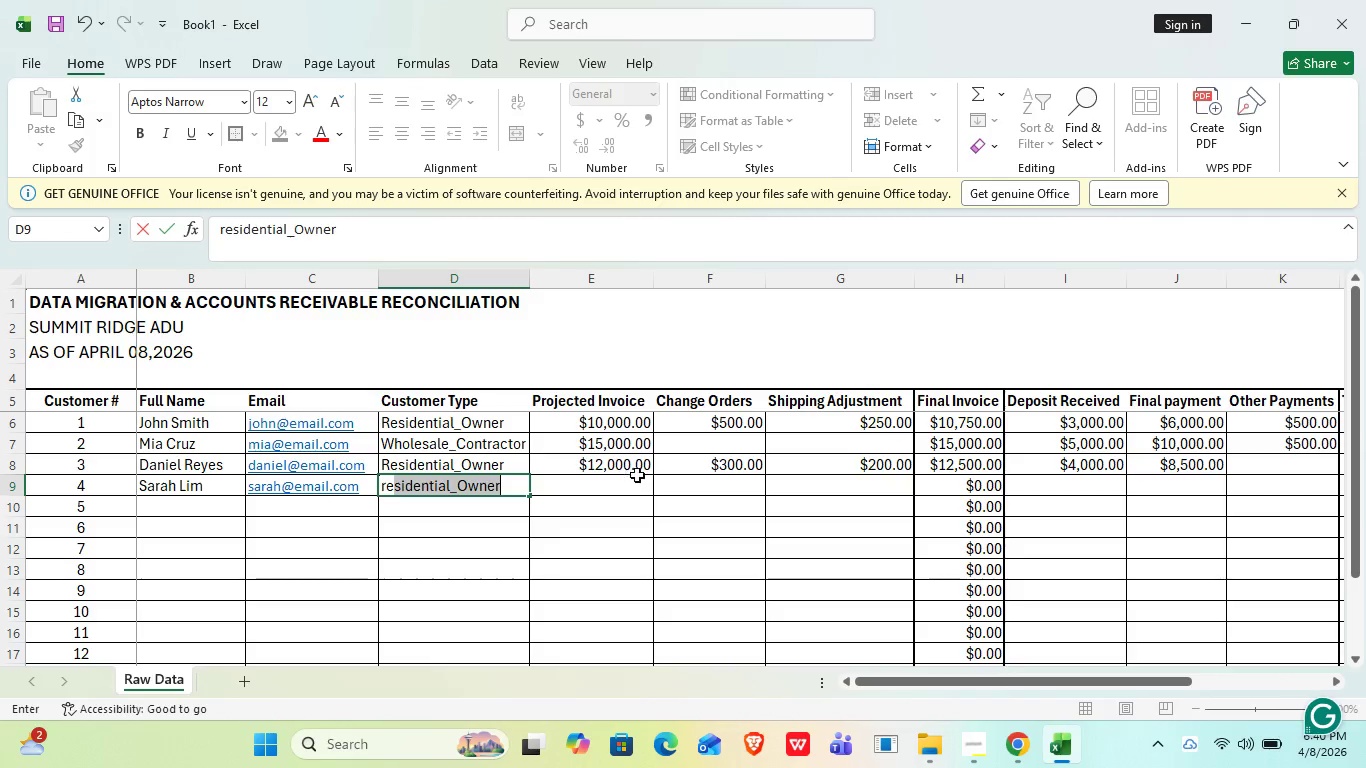 
left_click([637, 476])
 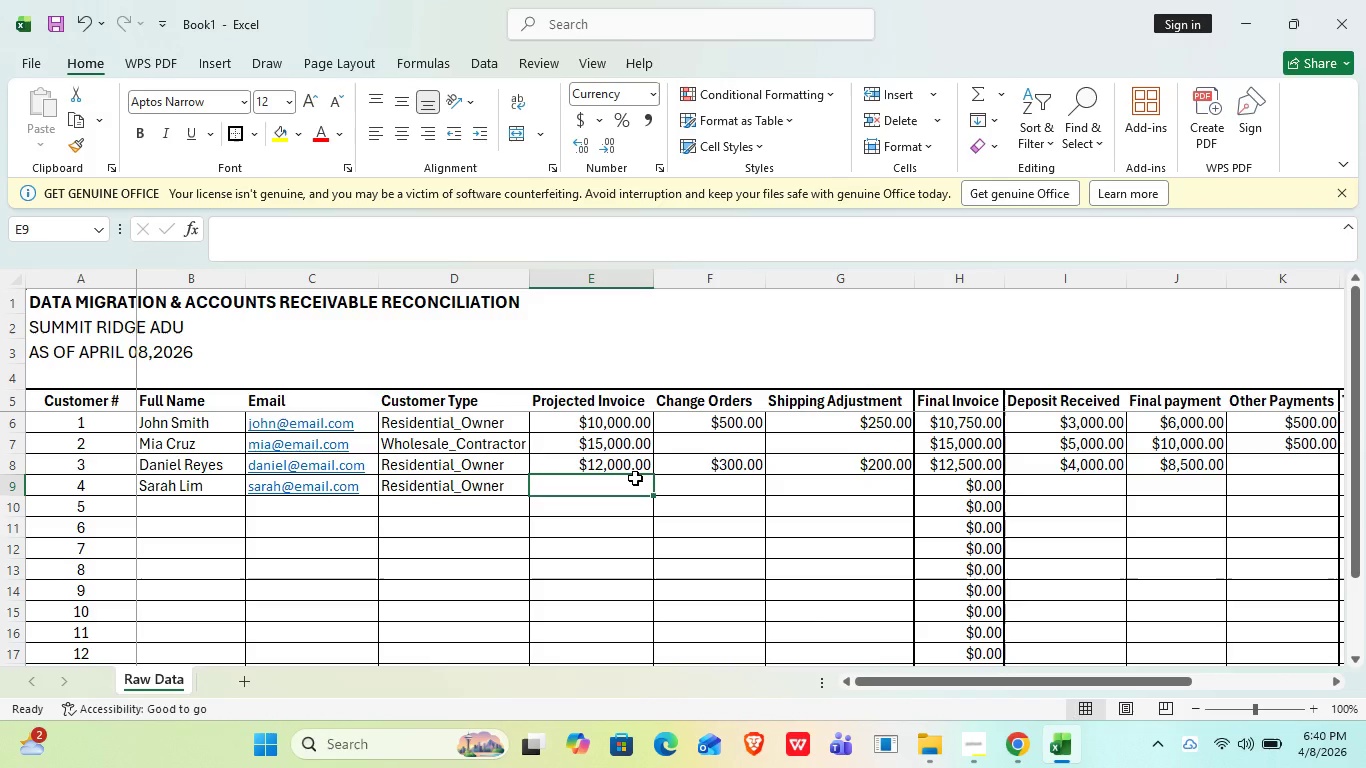 
type(9800)
 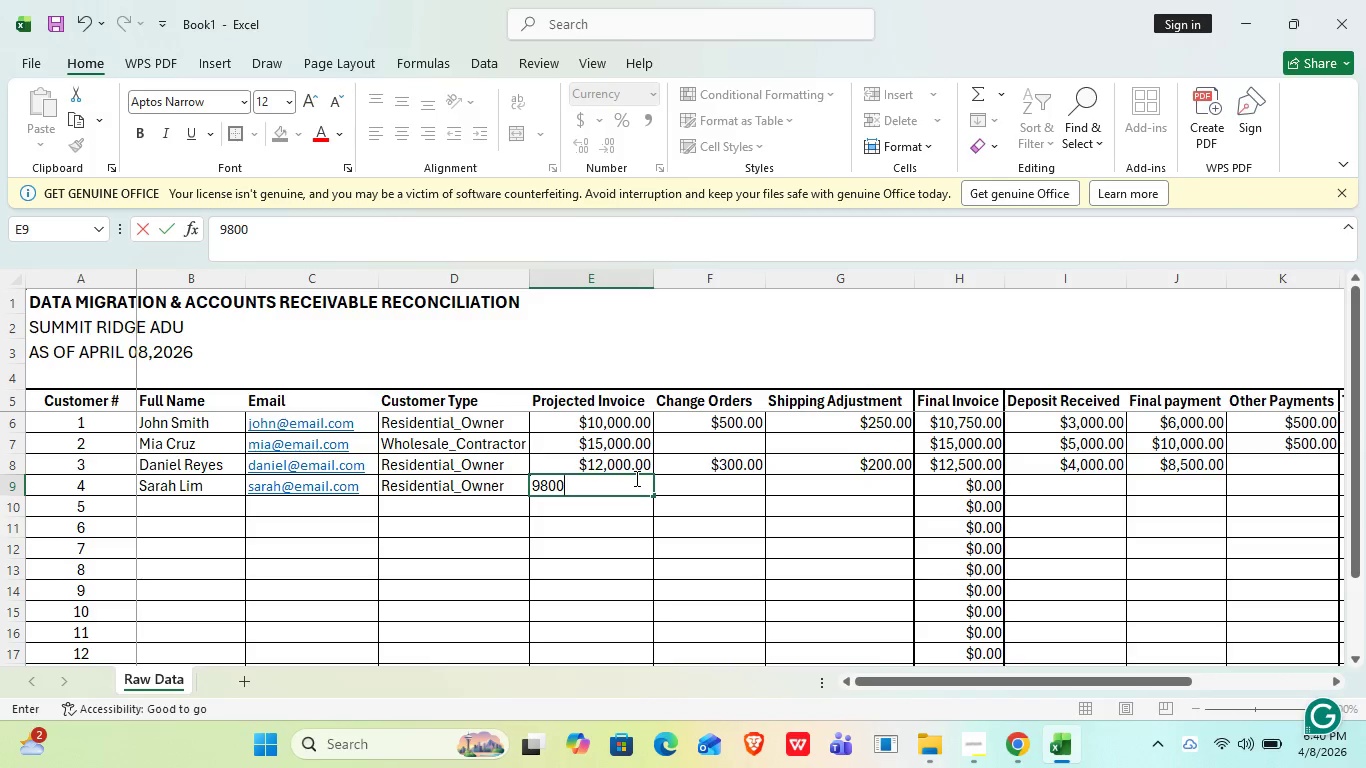 
key(ArrowDown)
 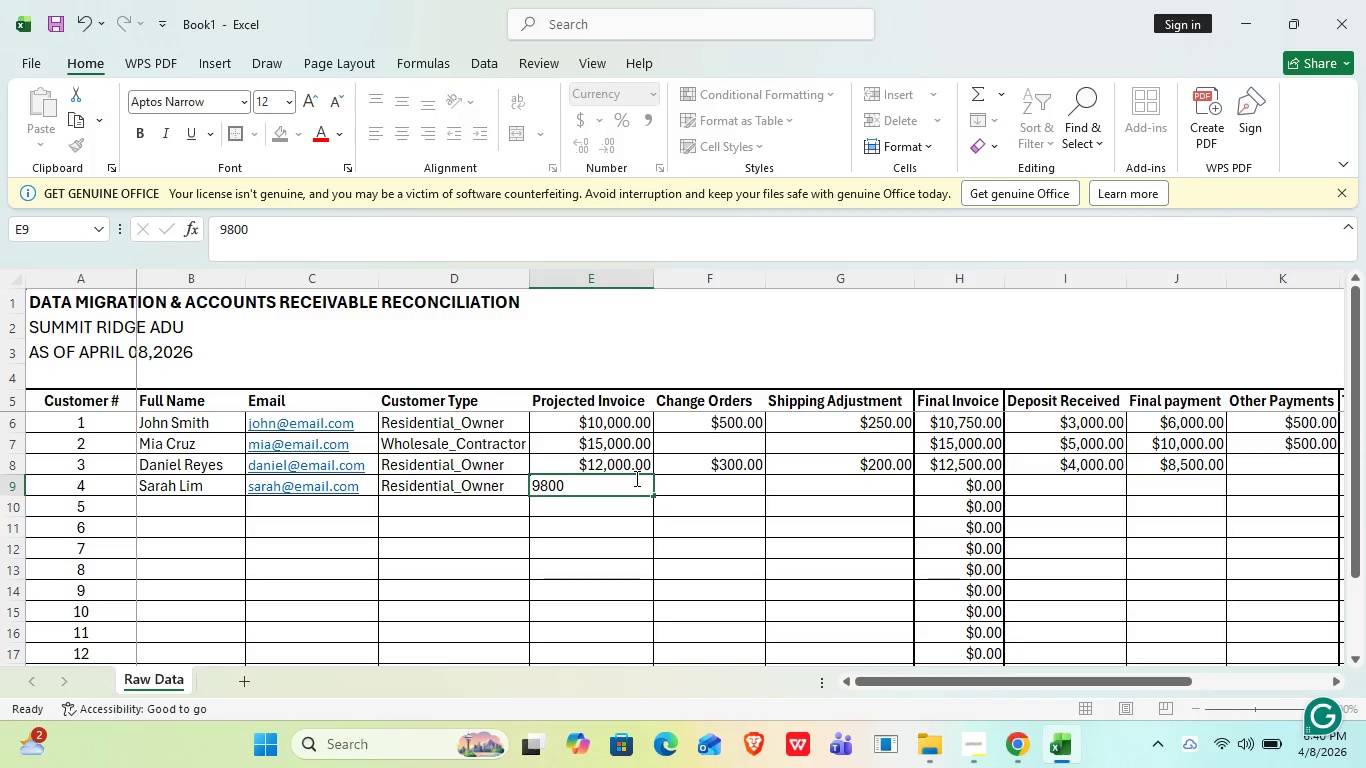 
key(ArrowUp)
 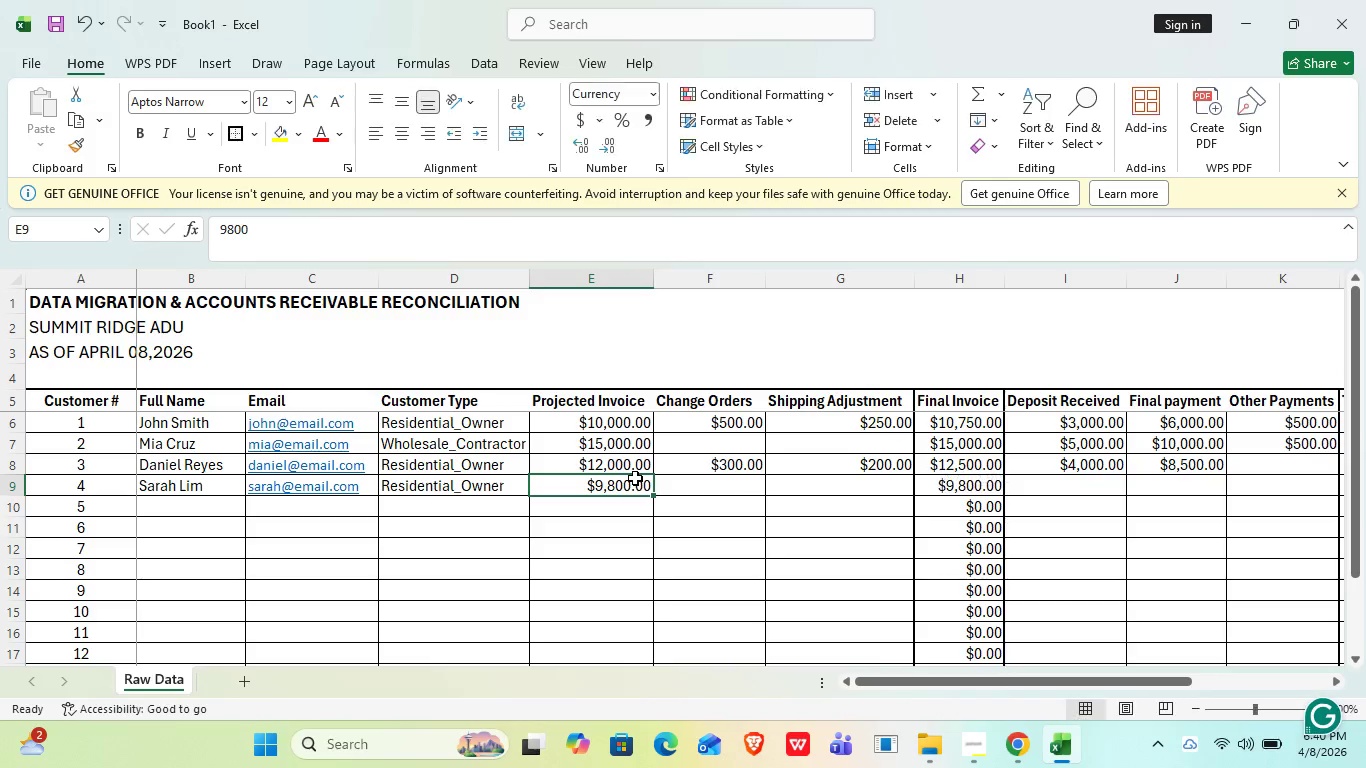 
key(ArrowRight)
 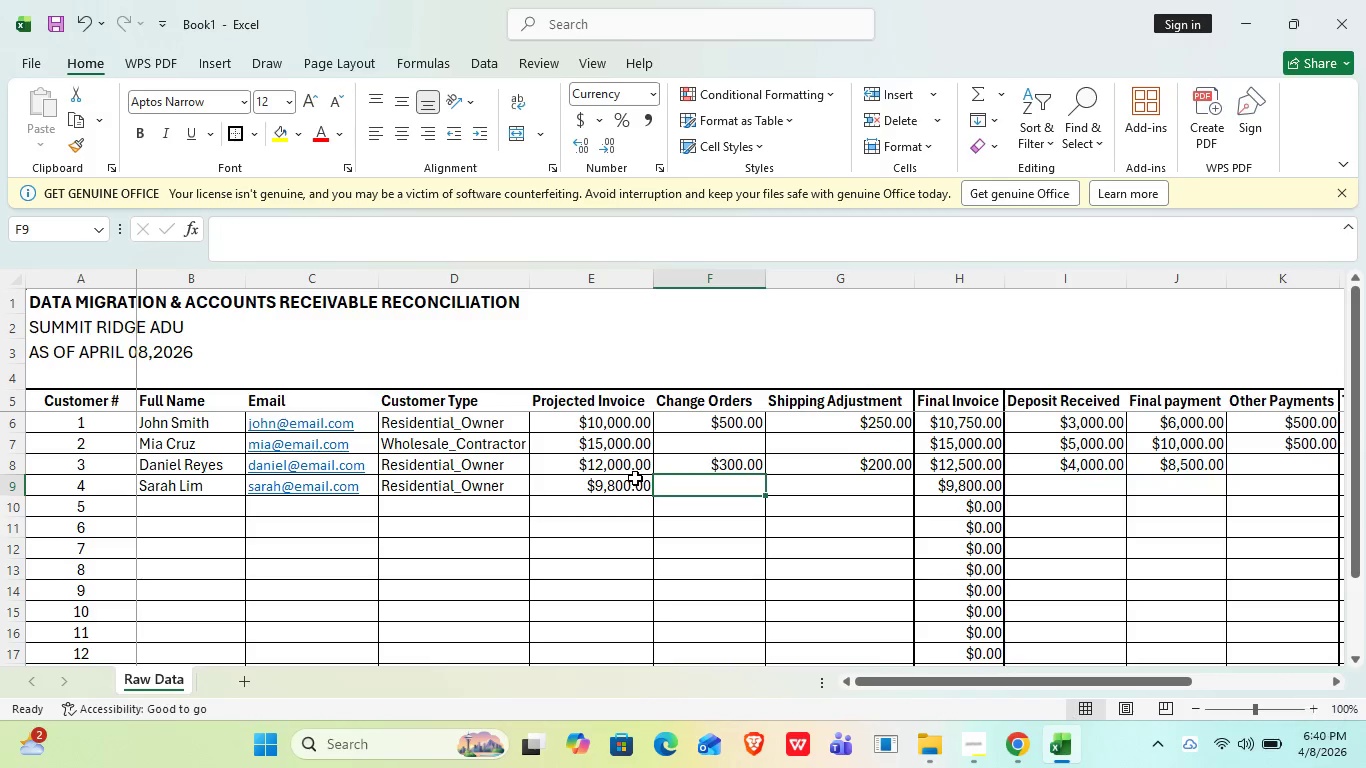 
key(ArrowRight)
 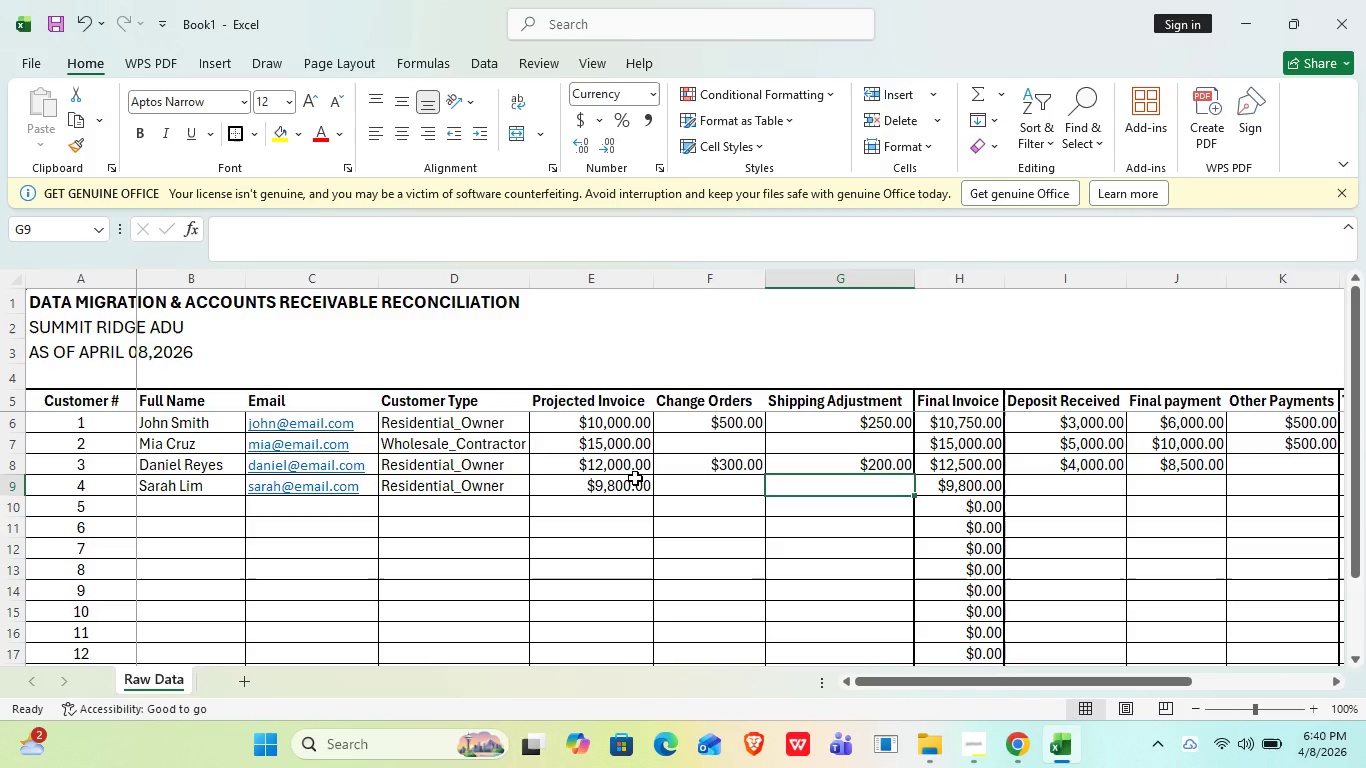 
key(ArrowLeft)
 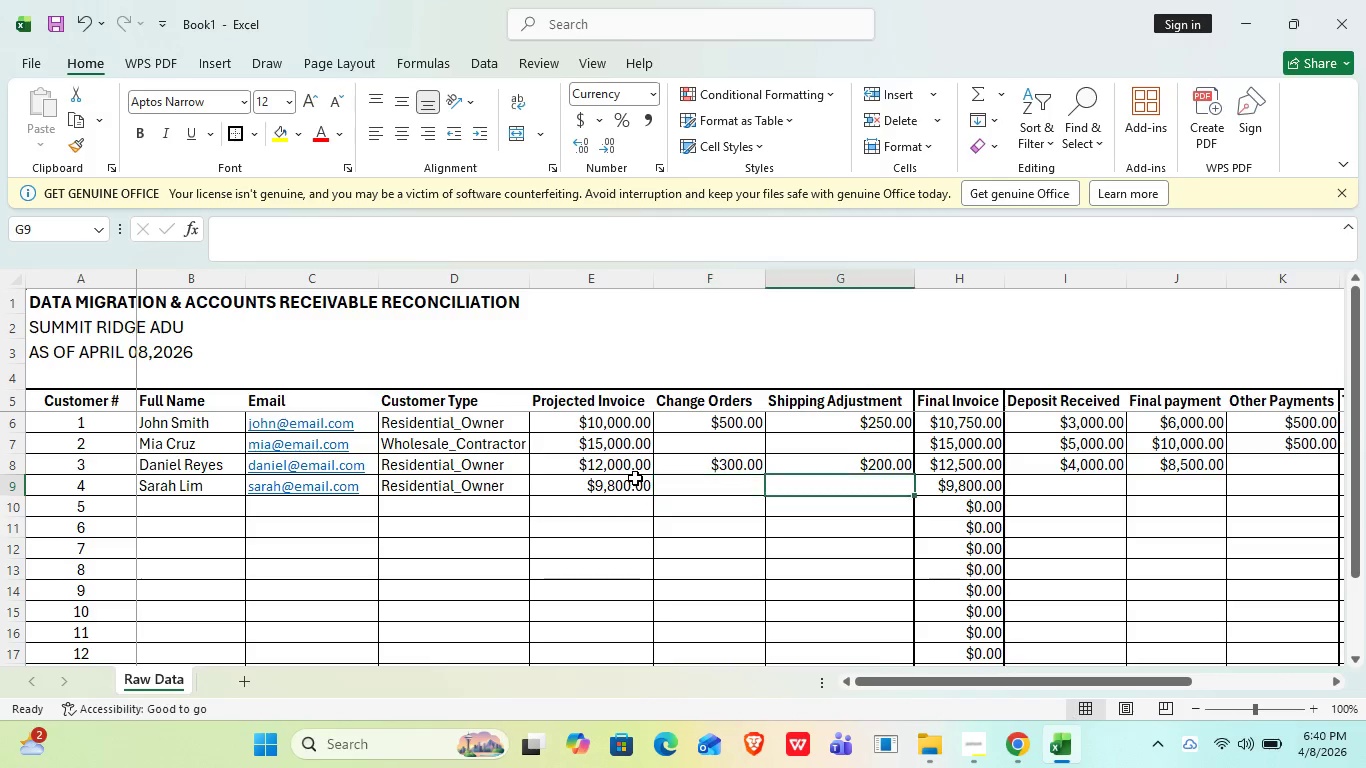 
key(ArrowRight)
 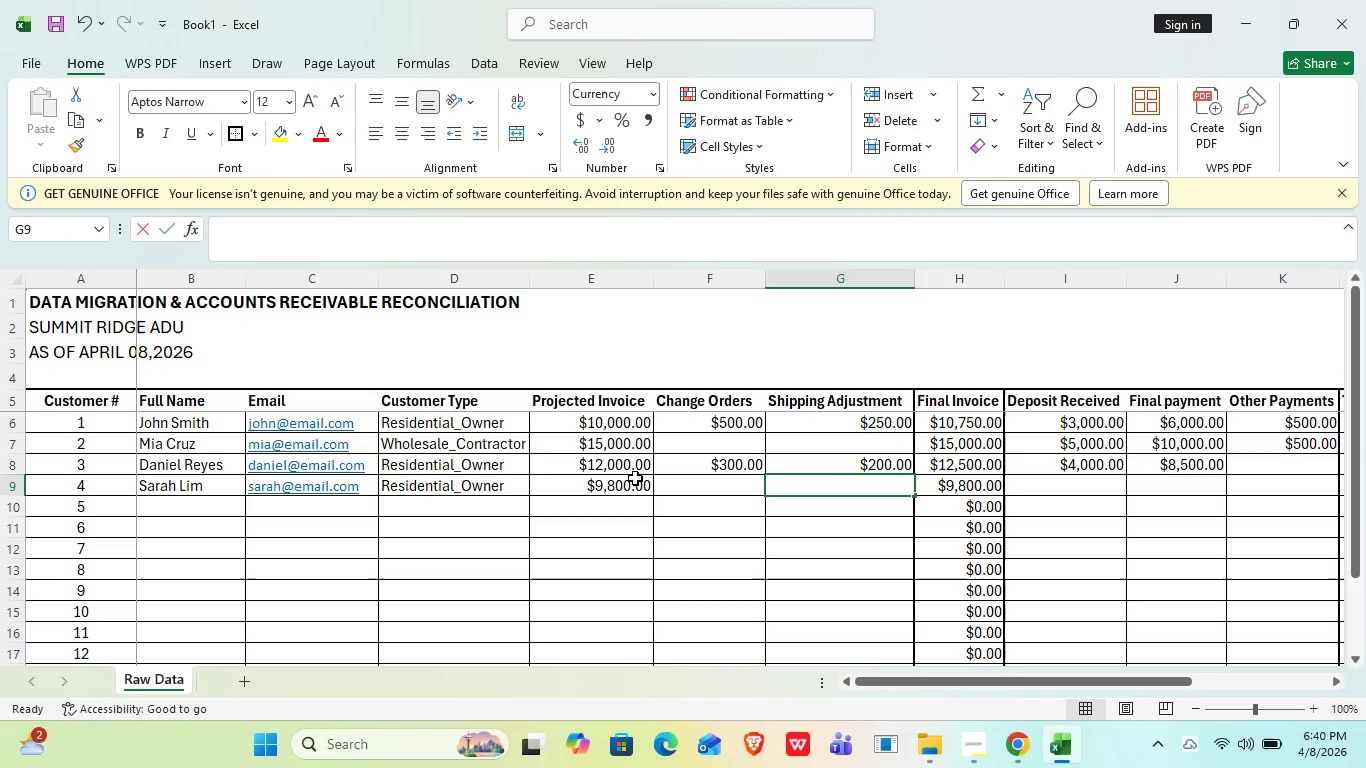 
type(150)
 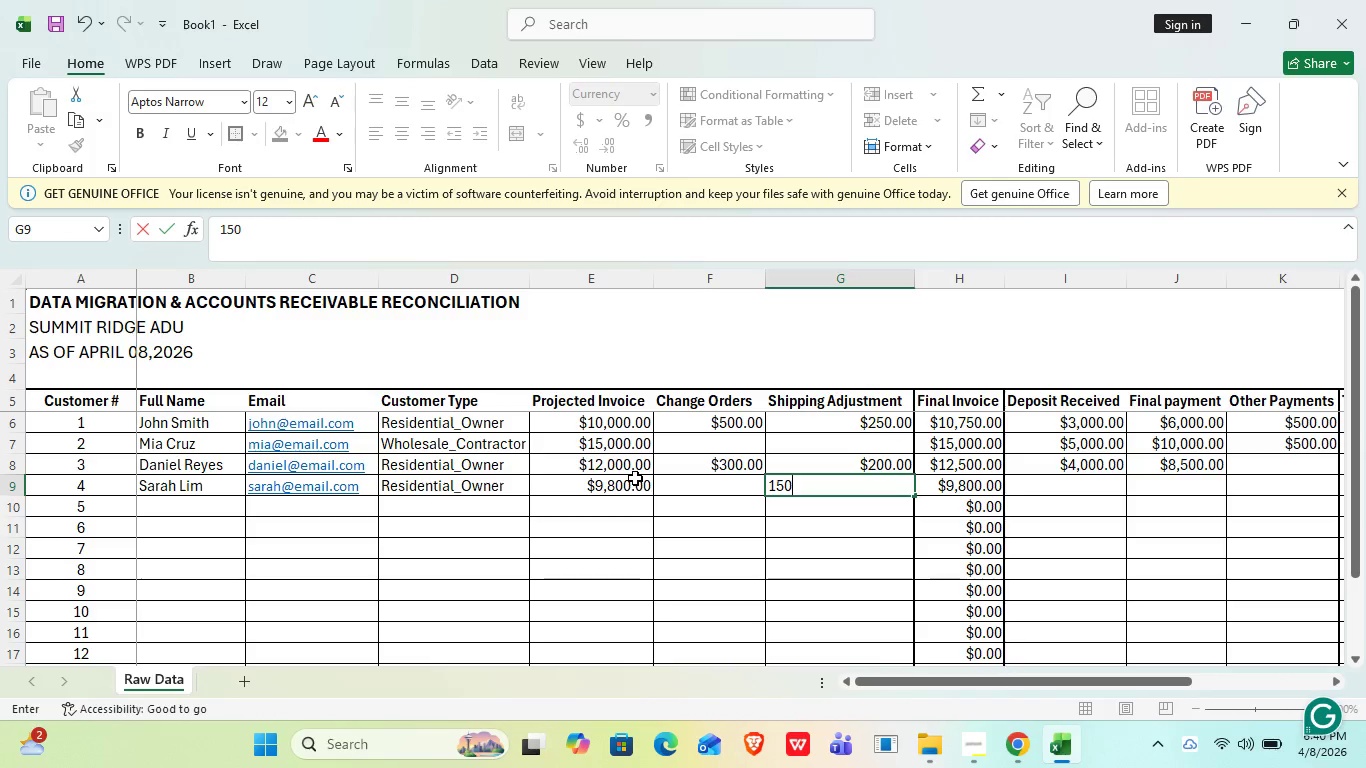 
key(Enter)
 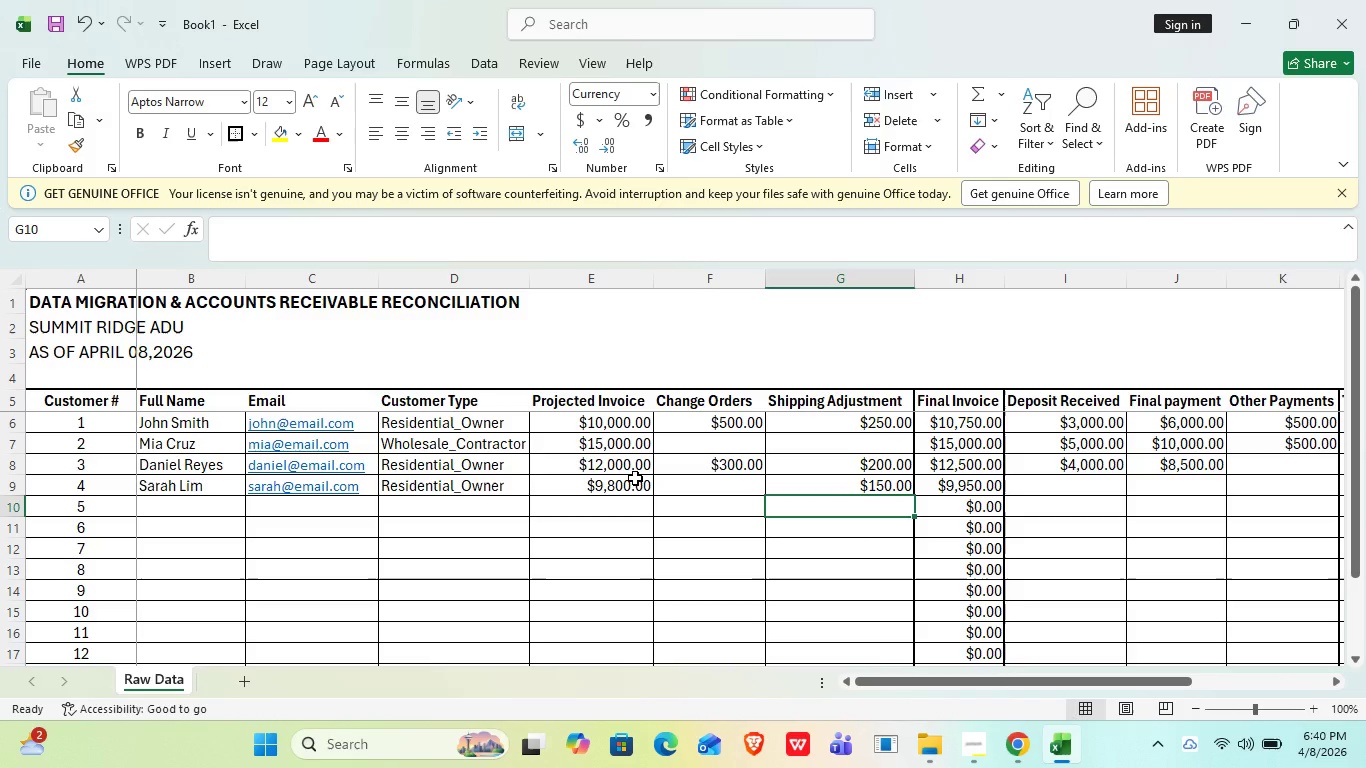 
key(ArrowUp)
 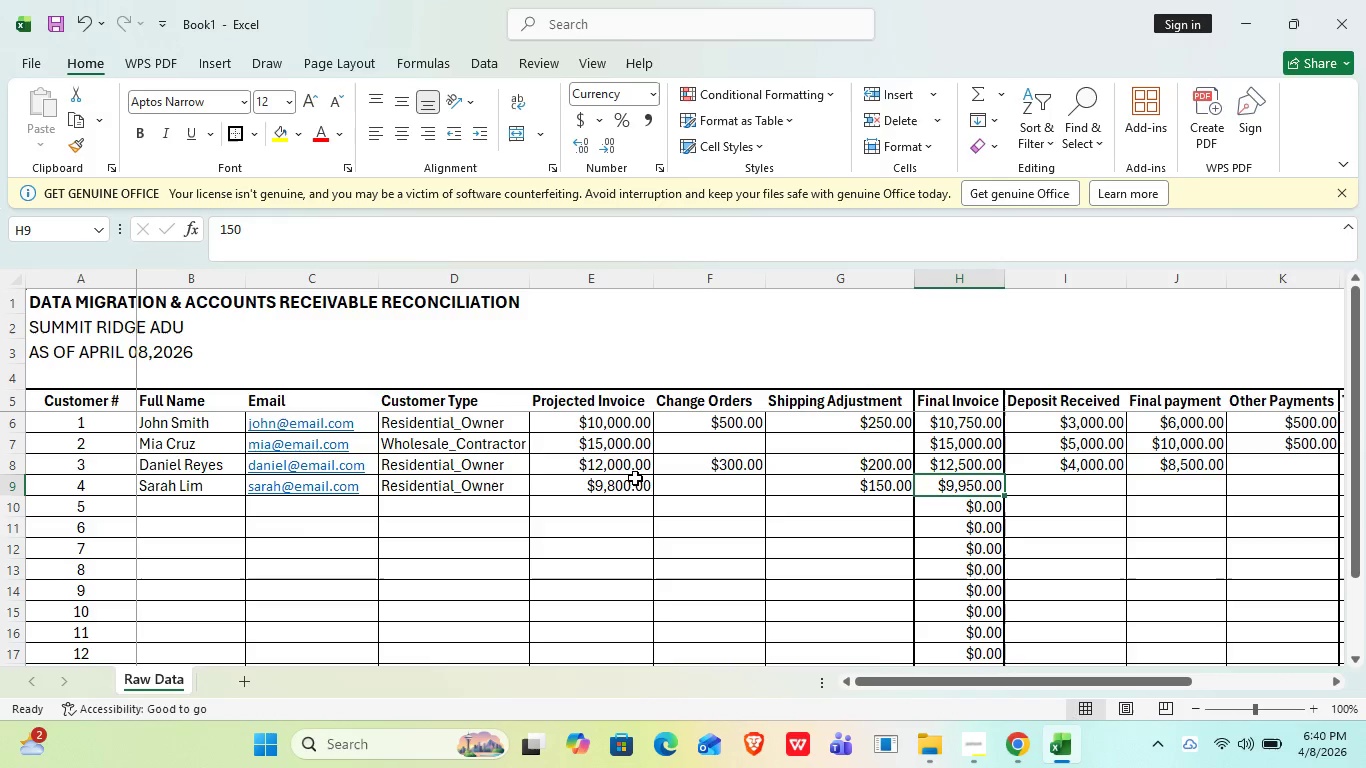 
key(ArrowRight)
 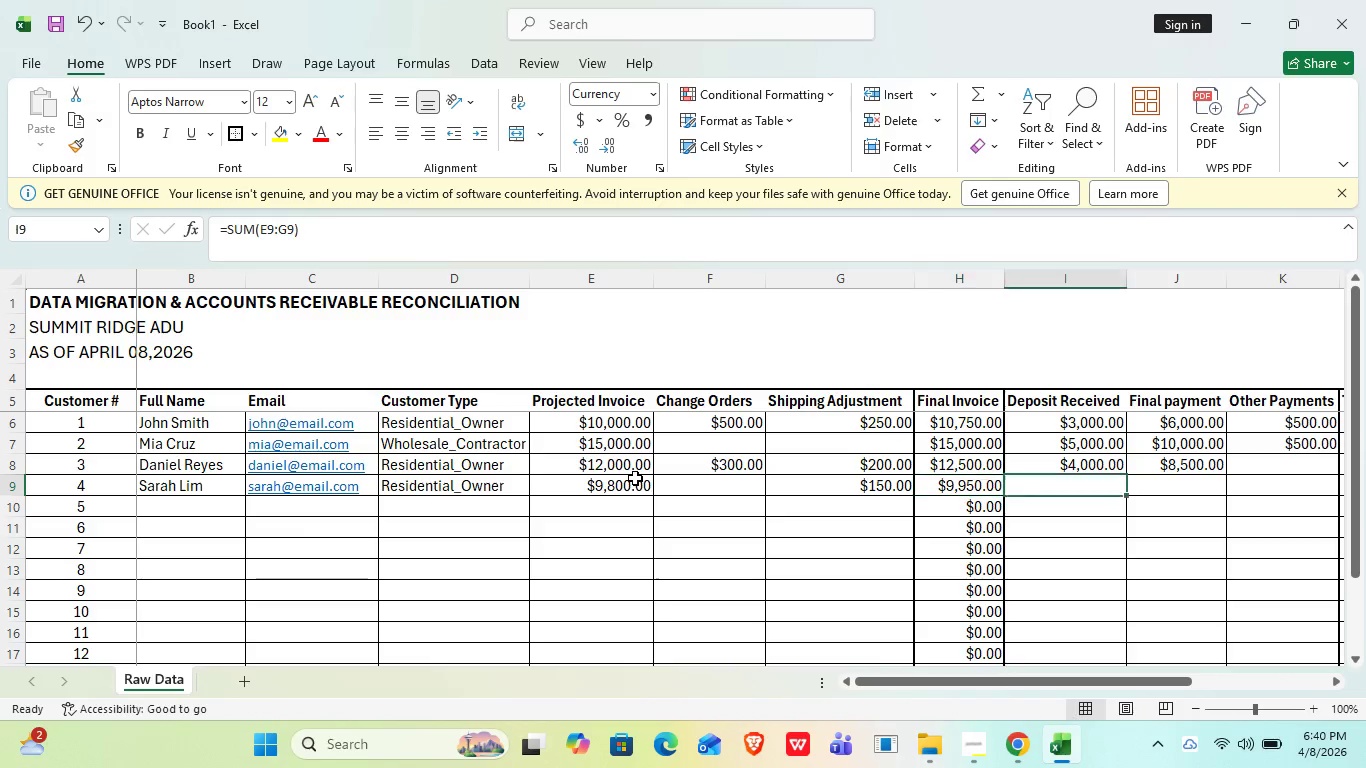 
key(ArrowRight)
 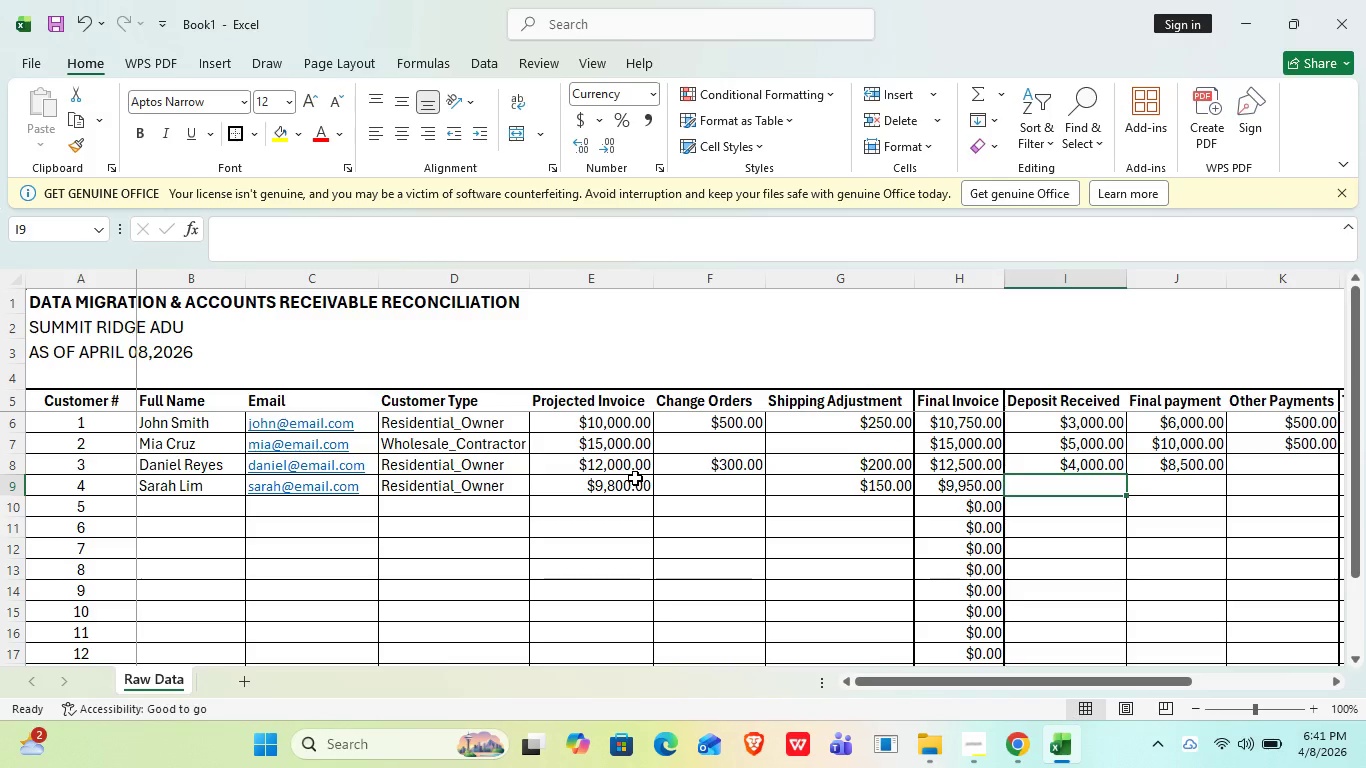 
type(2500)
 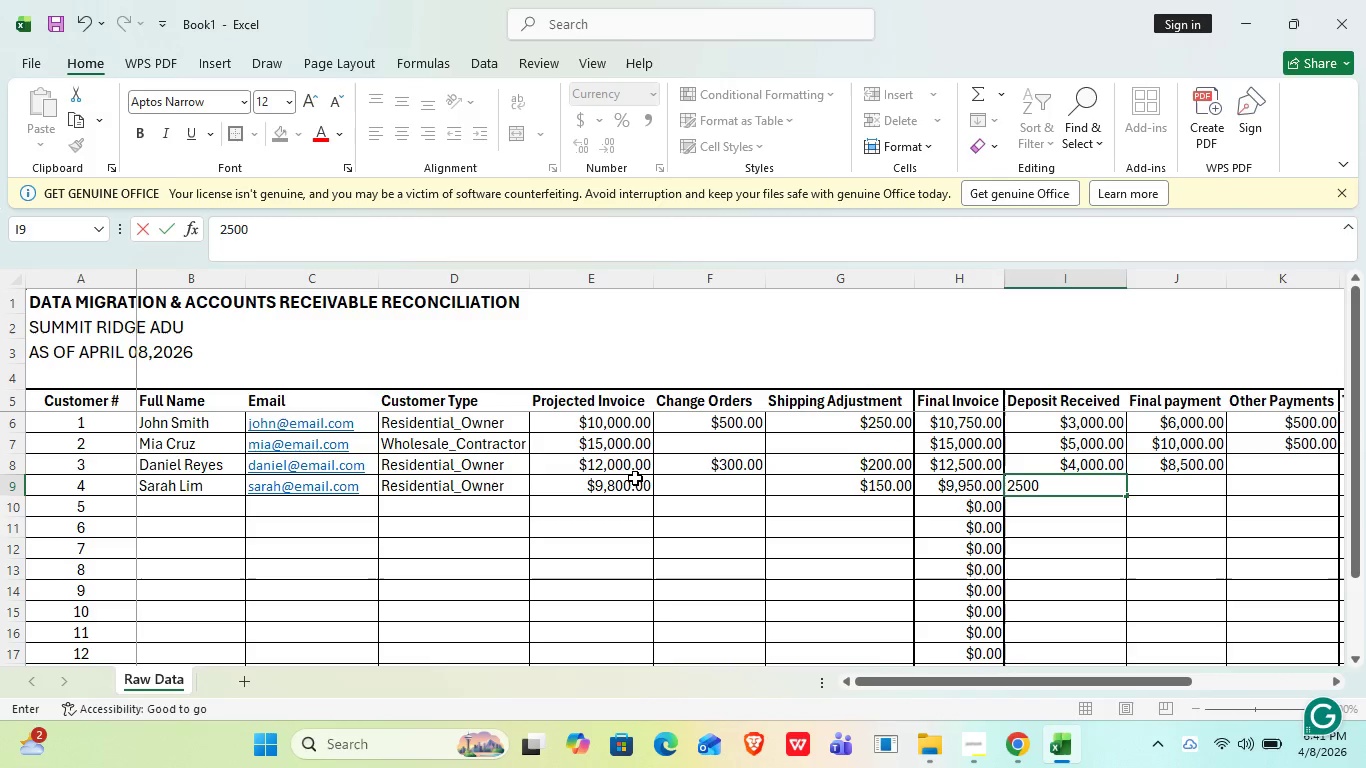 
key(ArrowRight)
 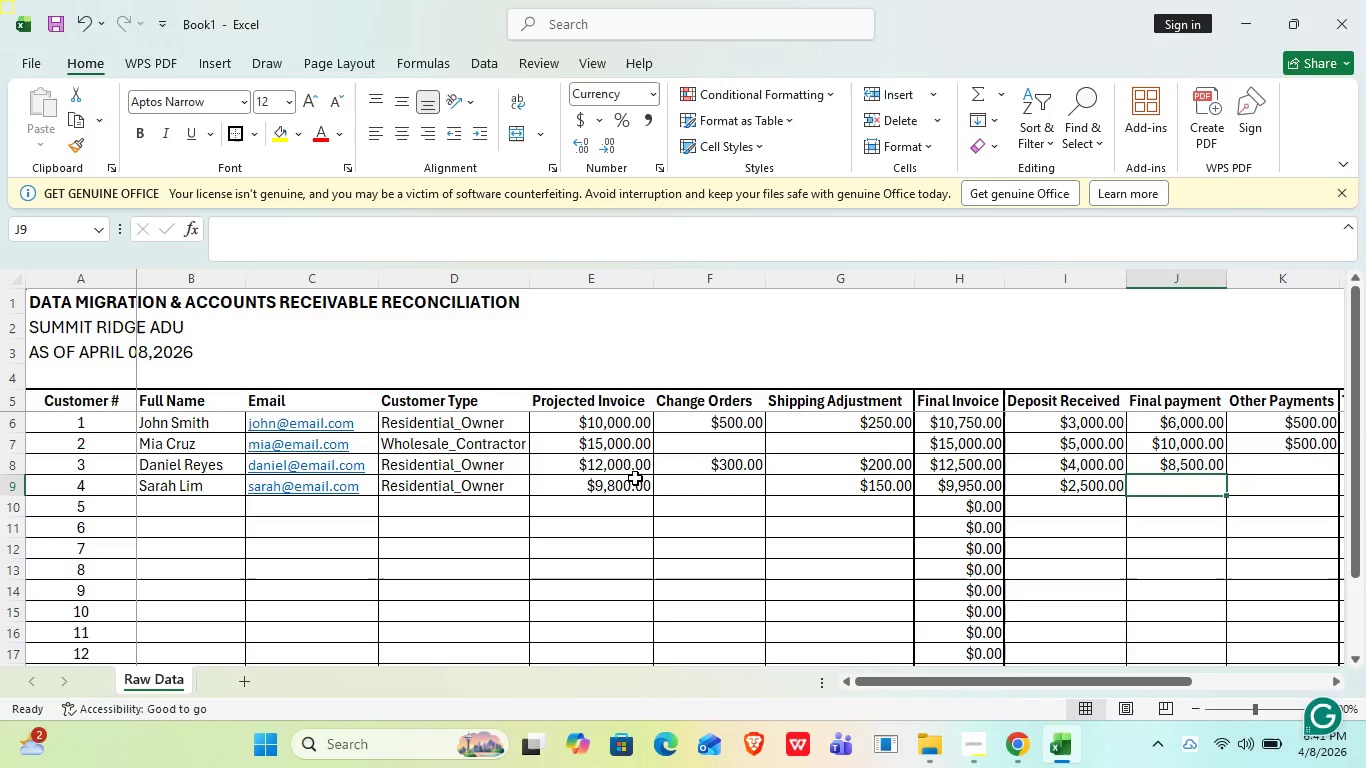 
type(5000)
 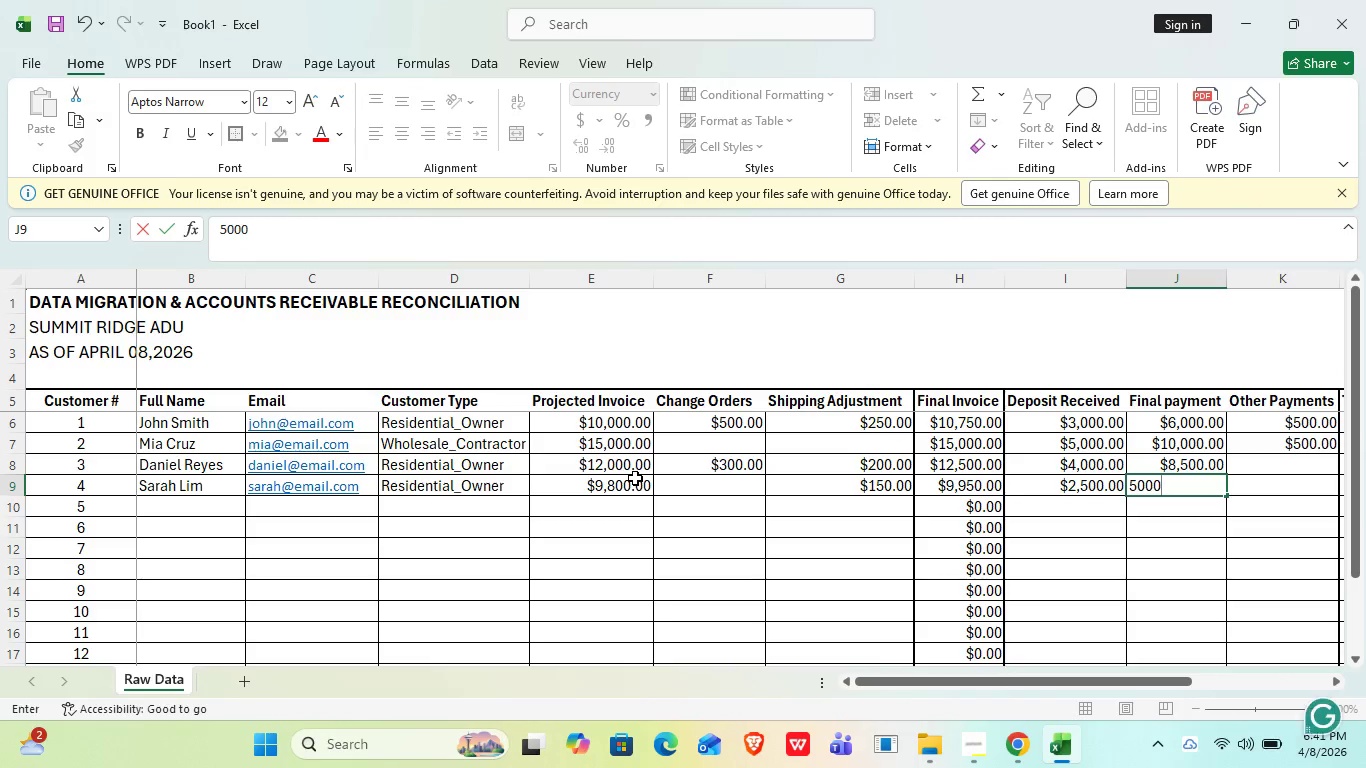 
key(ArrowRight)
 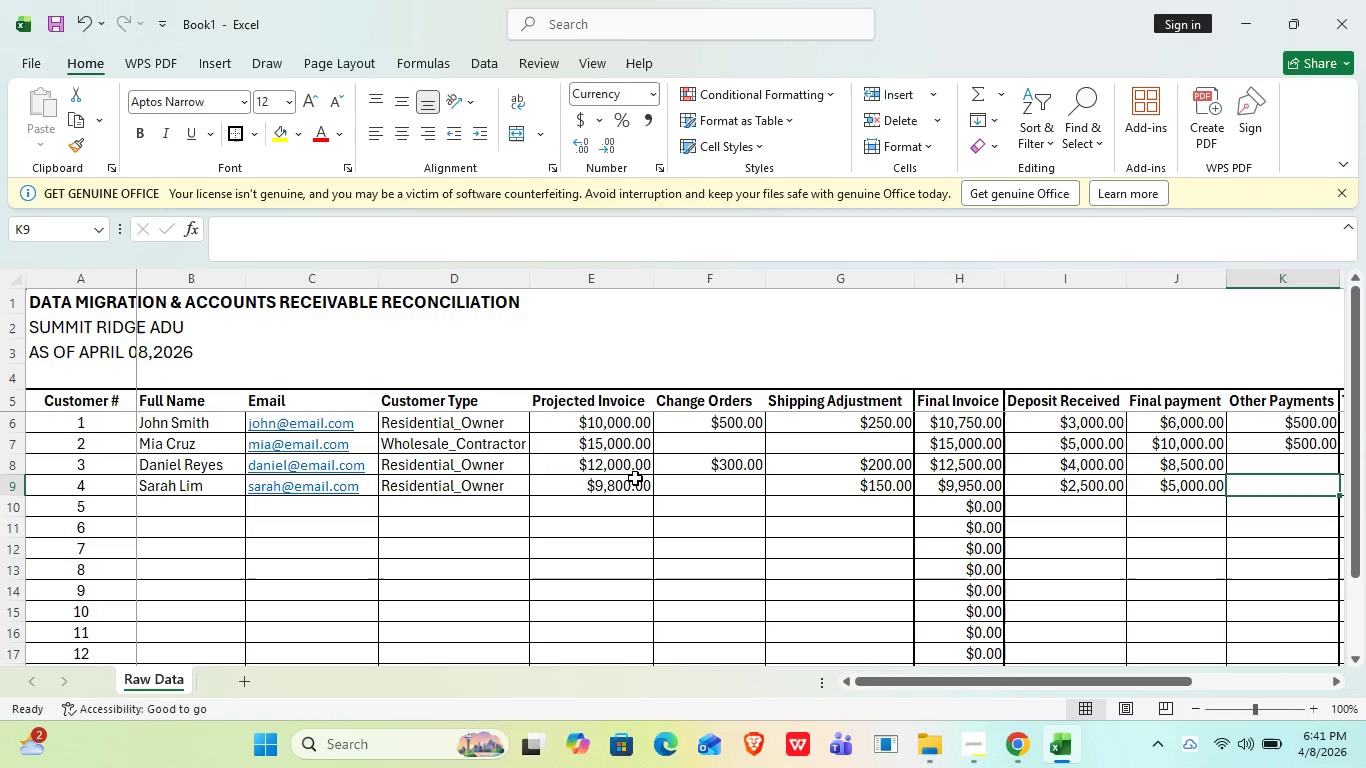 
key(ArrowLeft)
 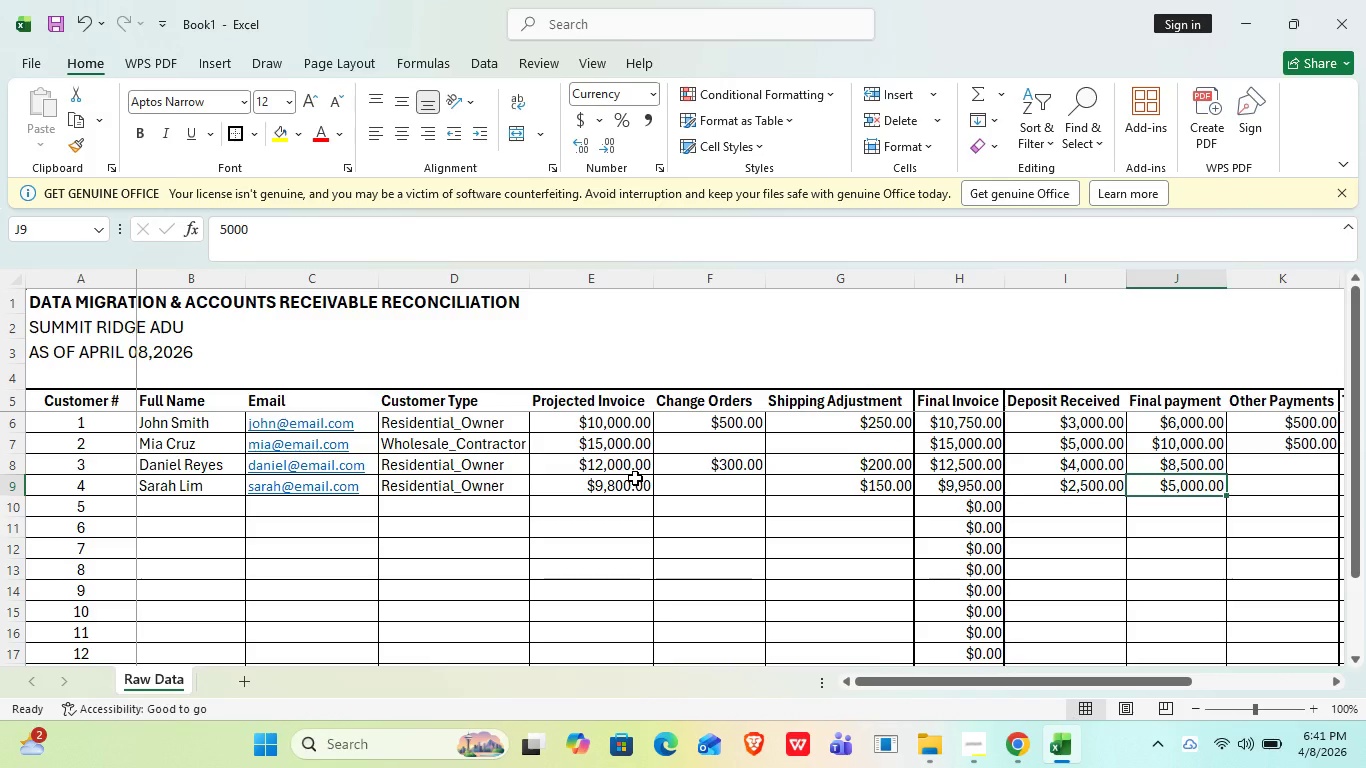 
key(ArrowRight)
 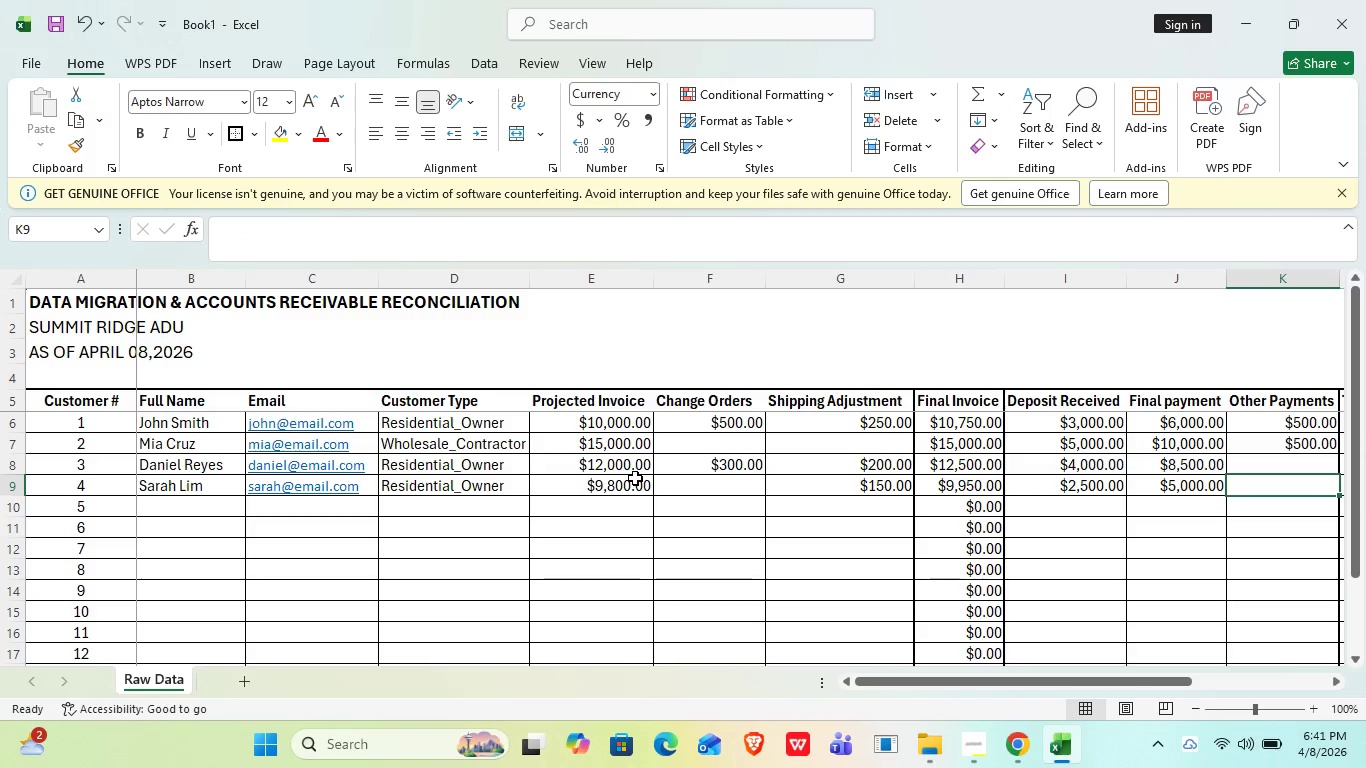 
wait(5.7)
 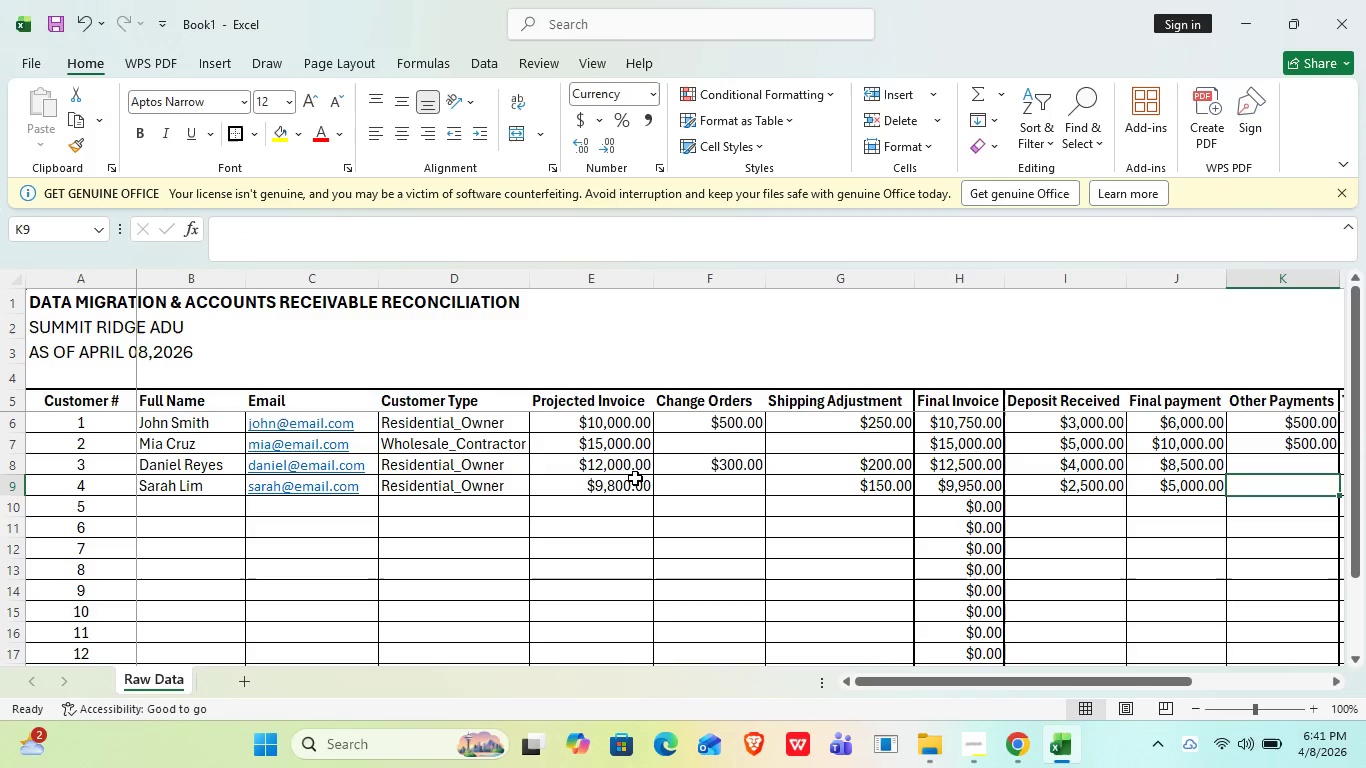 
type(1000)
 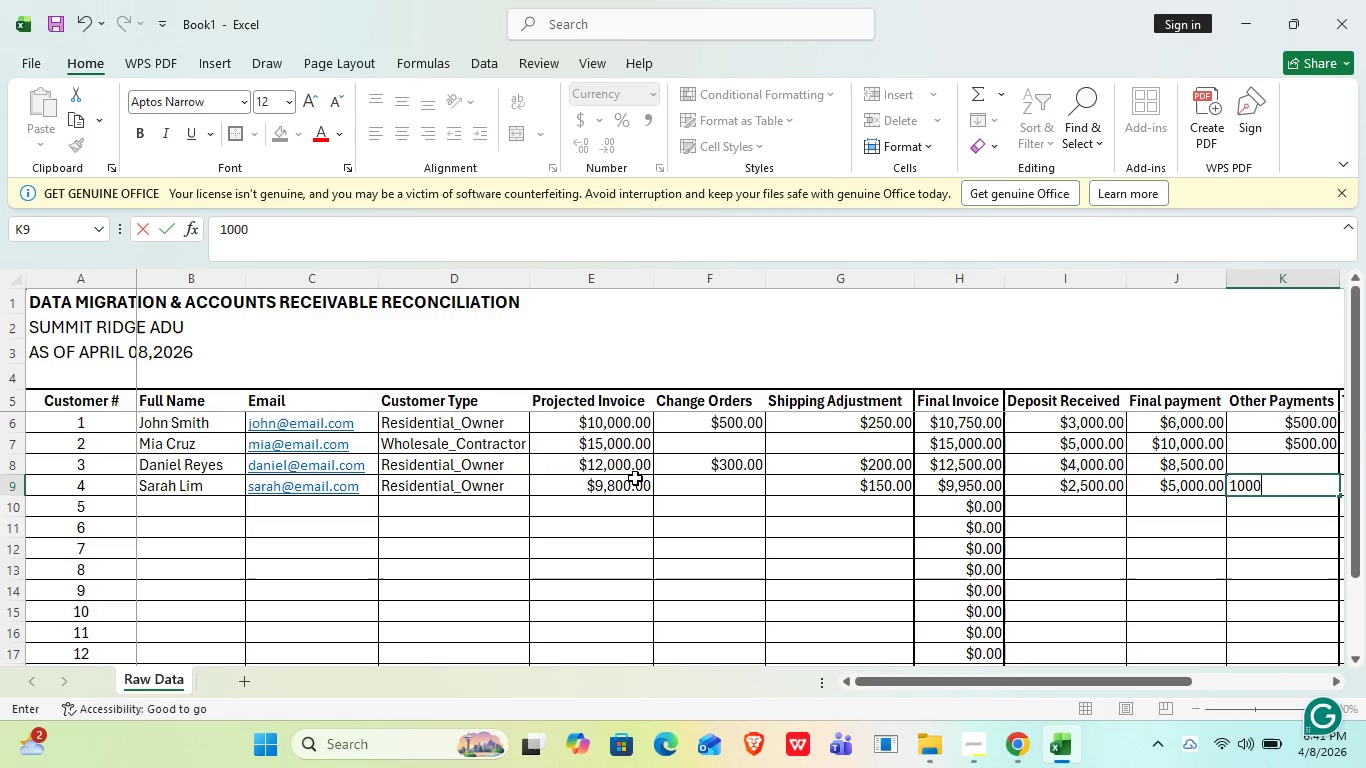 
key(ArrowDown)
 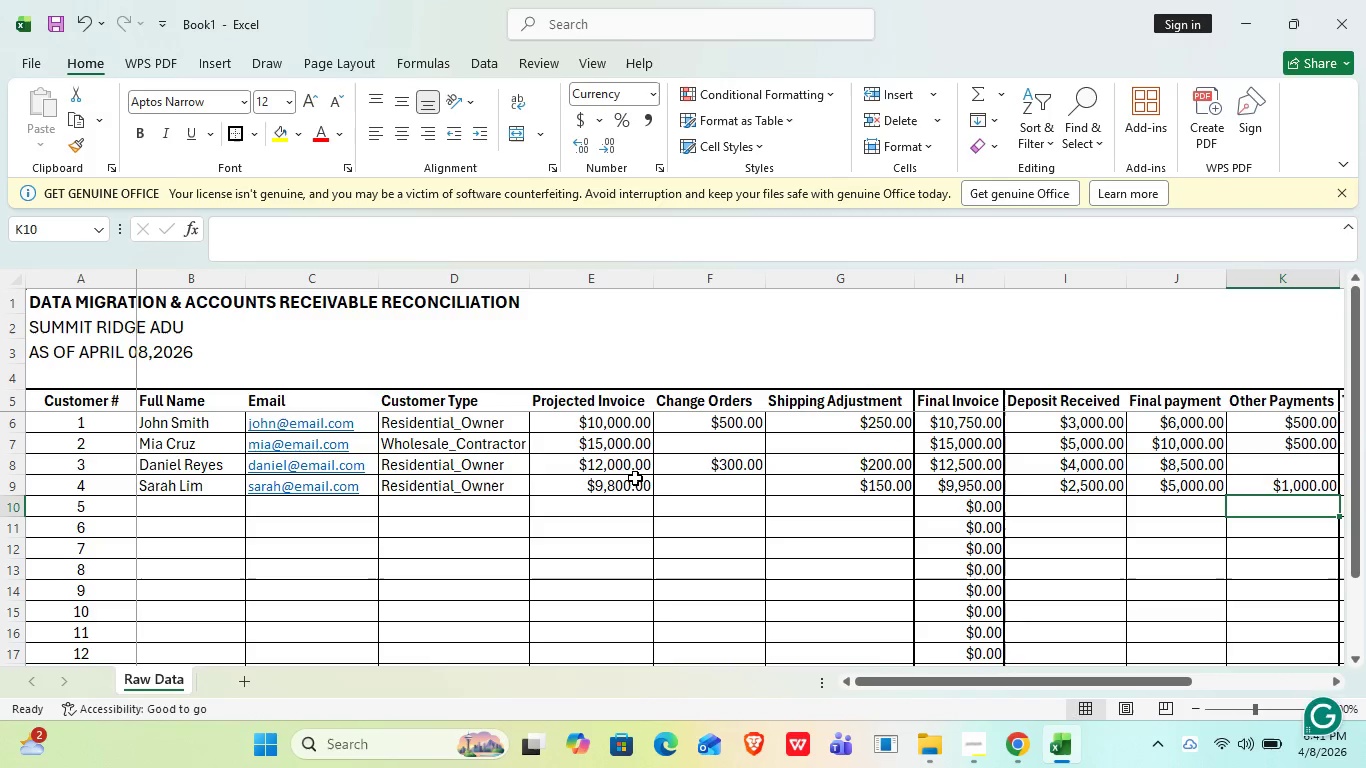 
key(ArrowUp)
 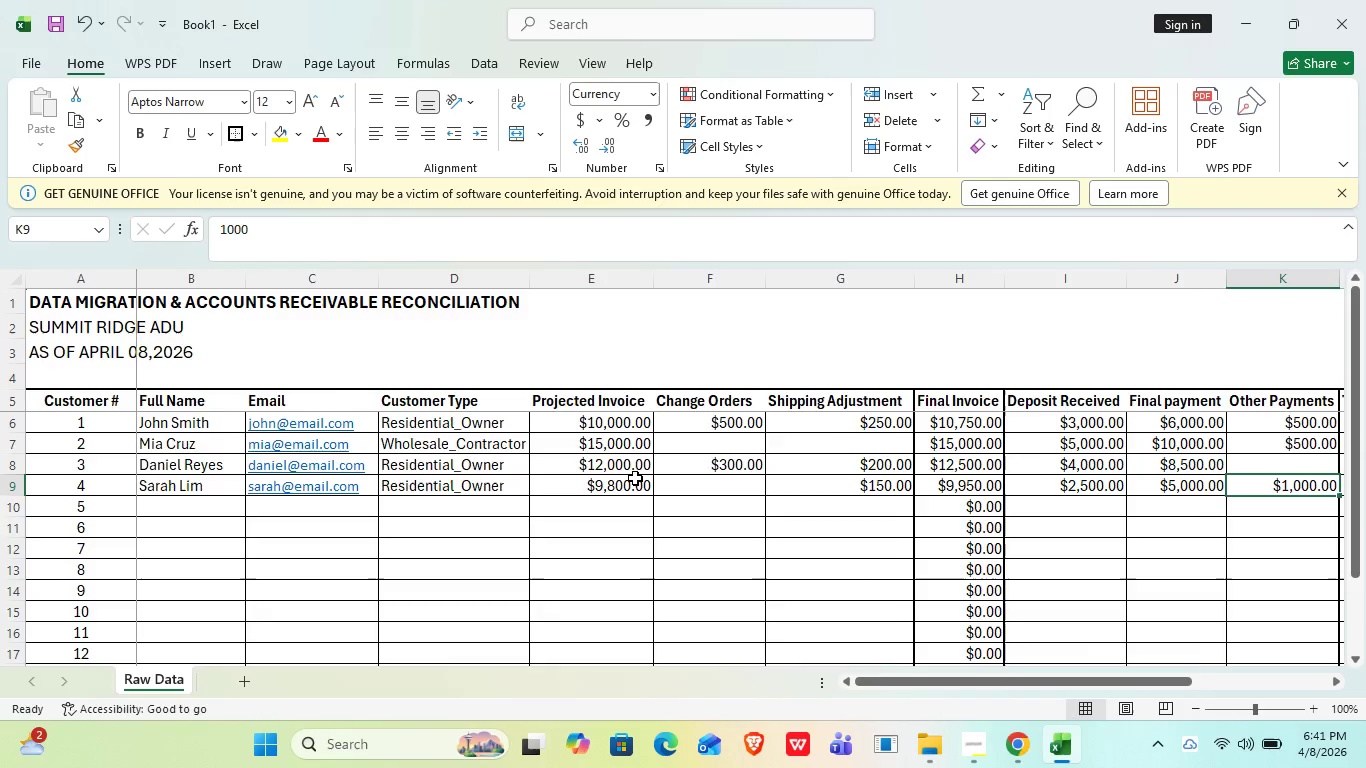 
key(ArrowRight)
 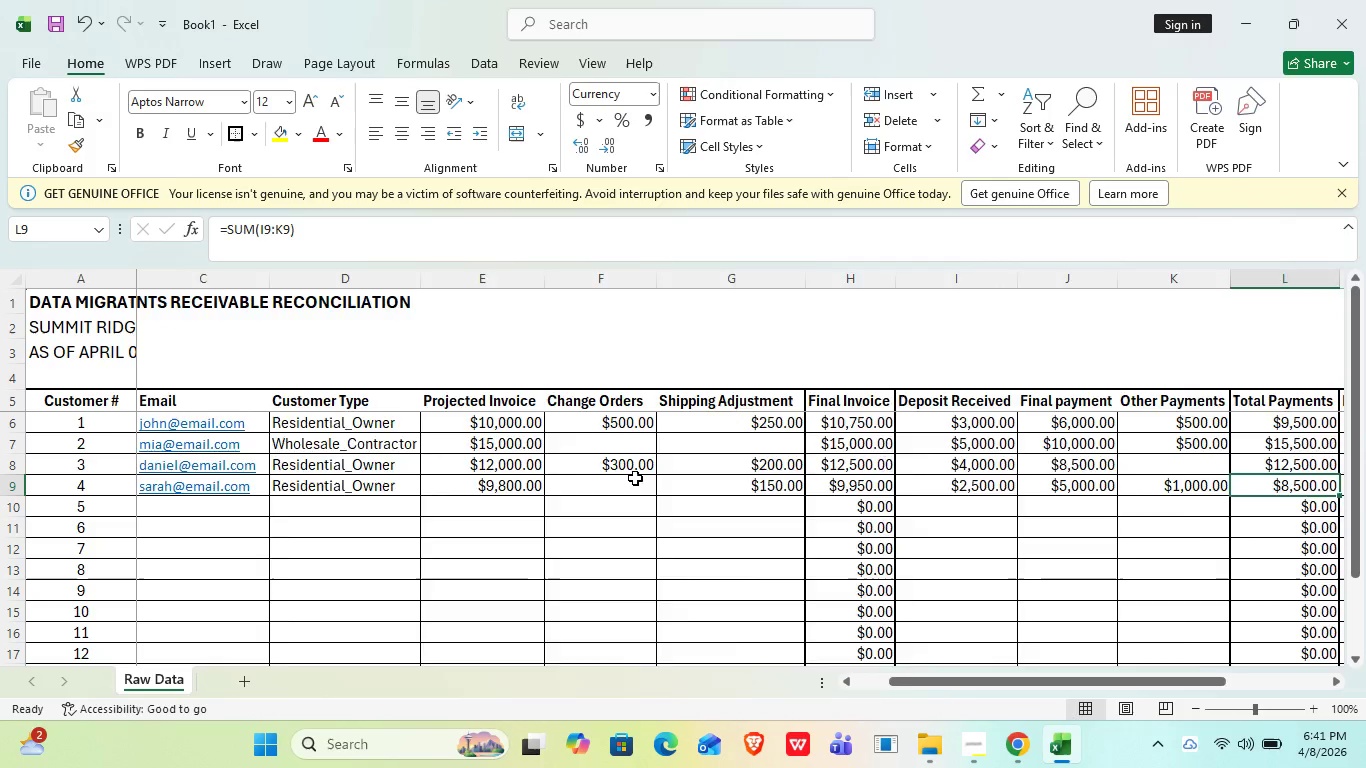 
key(ArrowRight)
 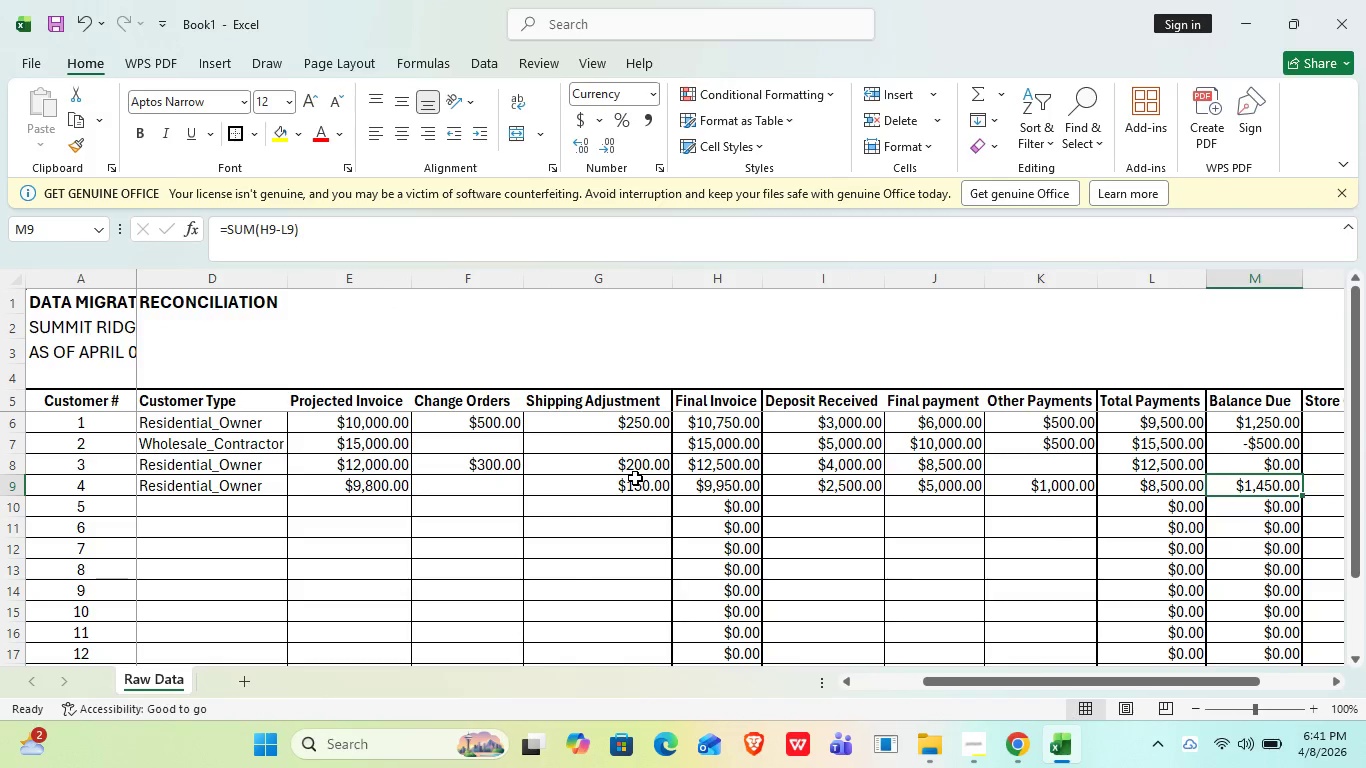 
key(ArrowRight)
 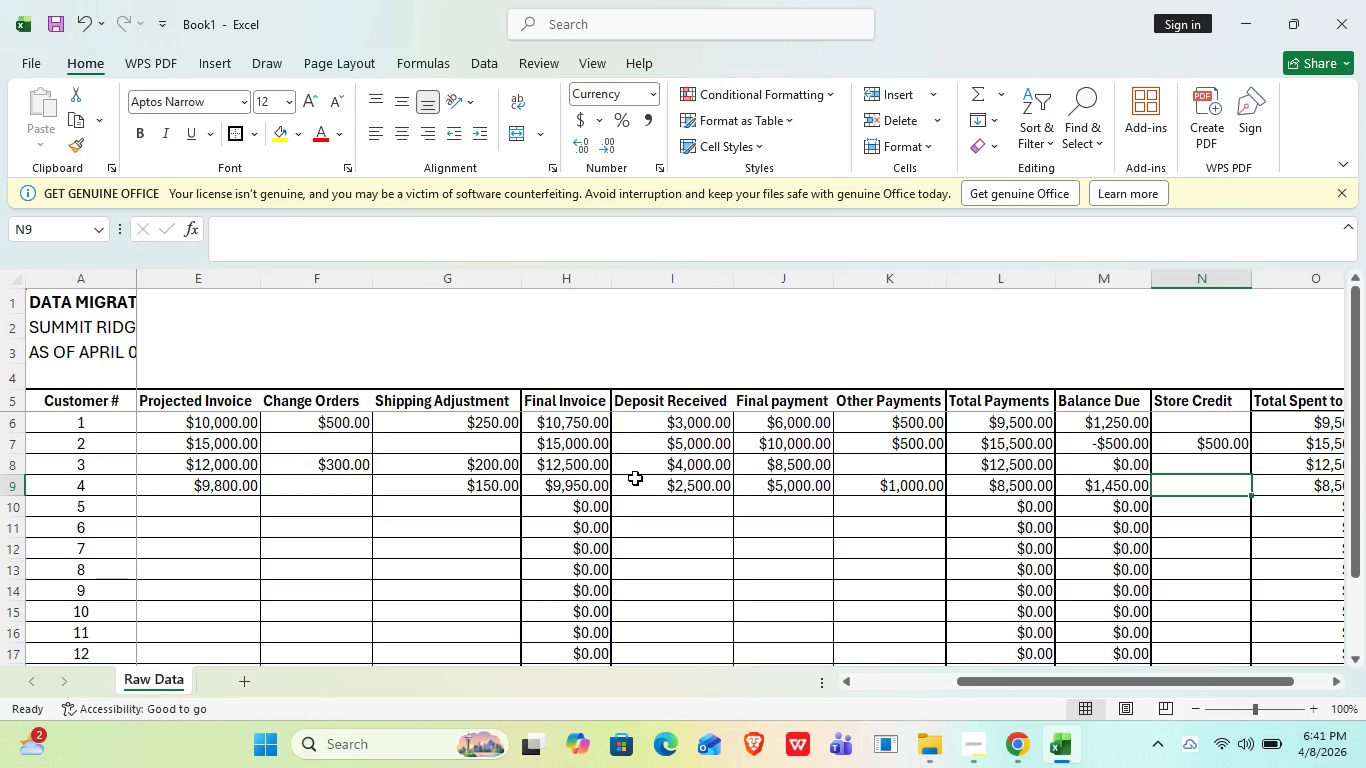 
key(ArrowRight)
 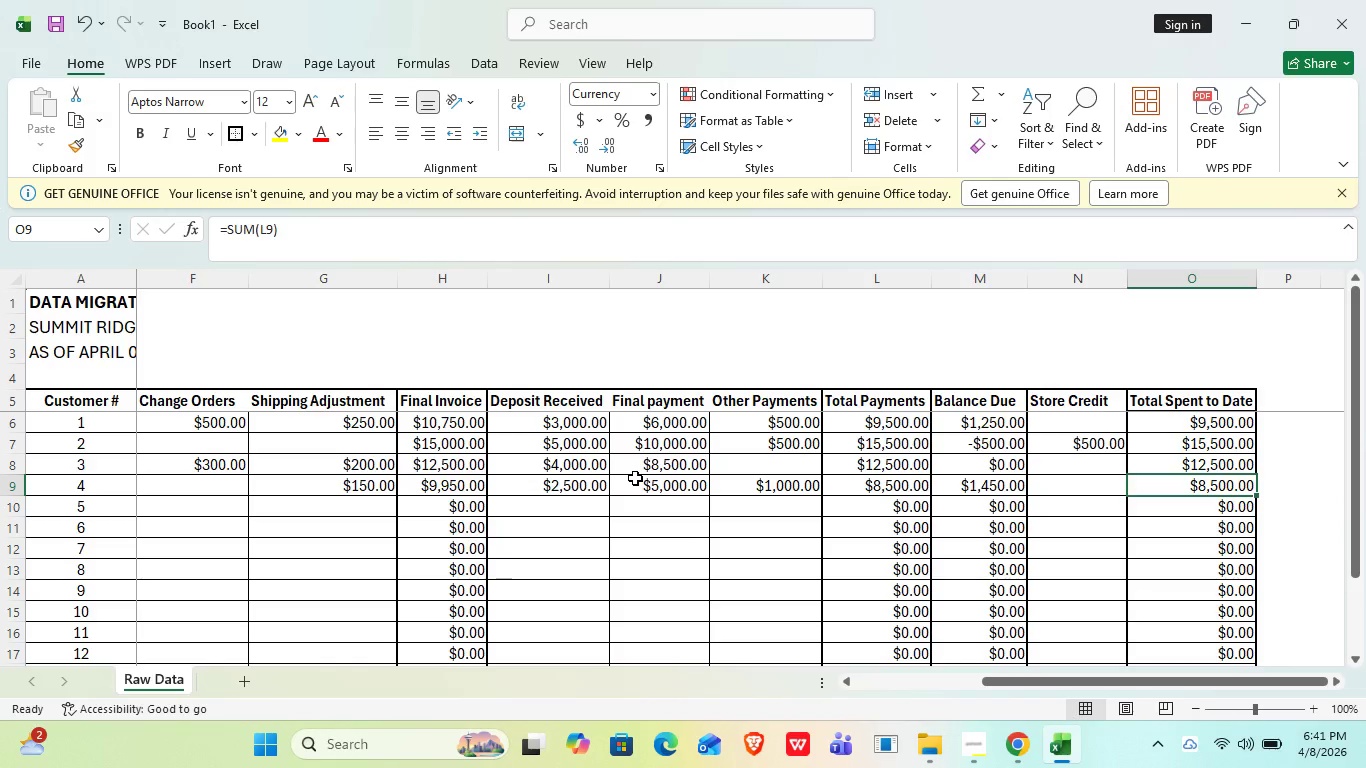 
key(ArrowDown)
 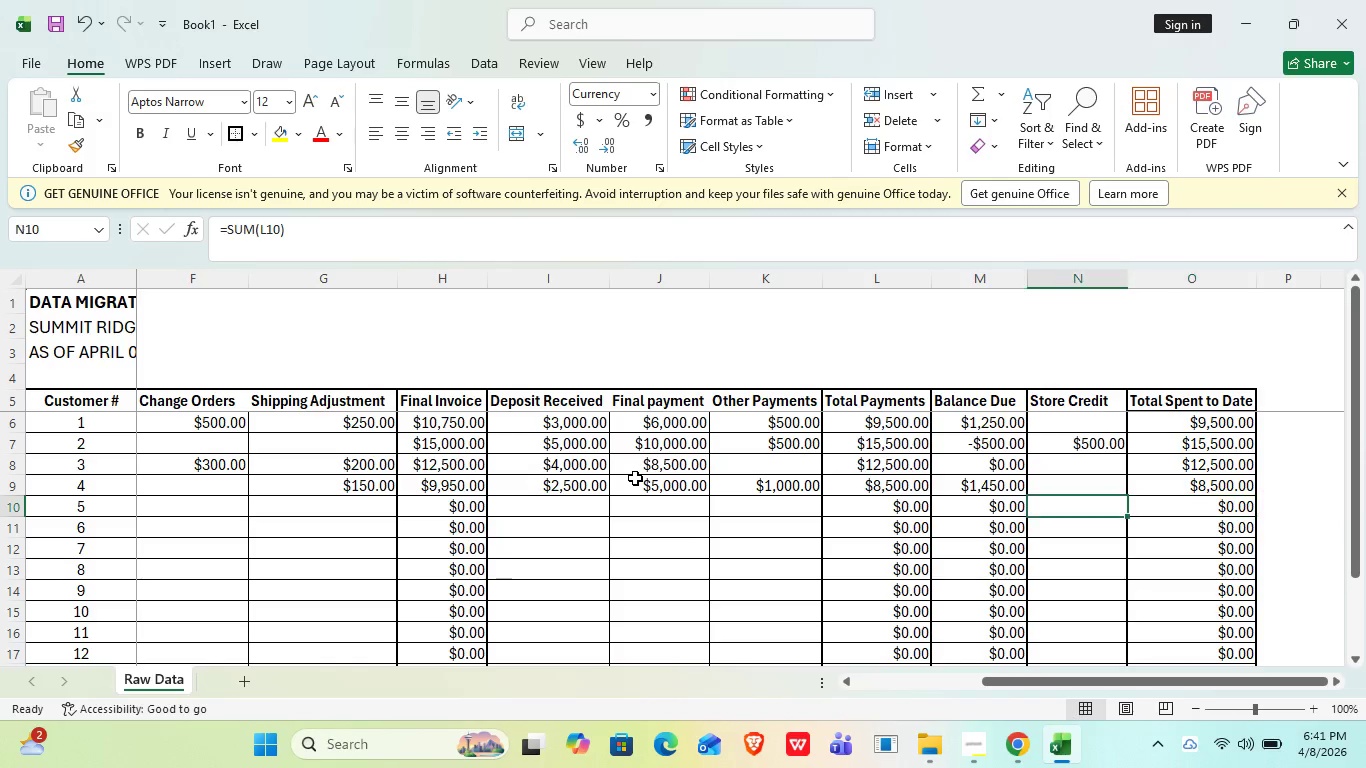 
hold_key(key=ArrowLeft, duration=1.44)
 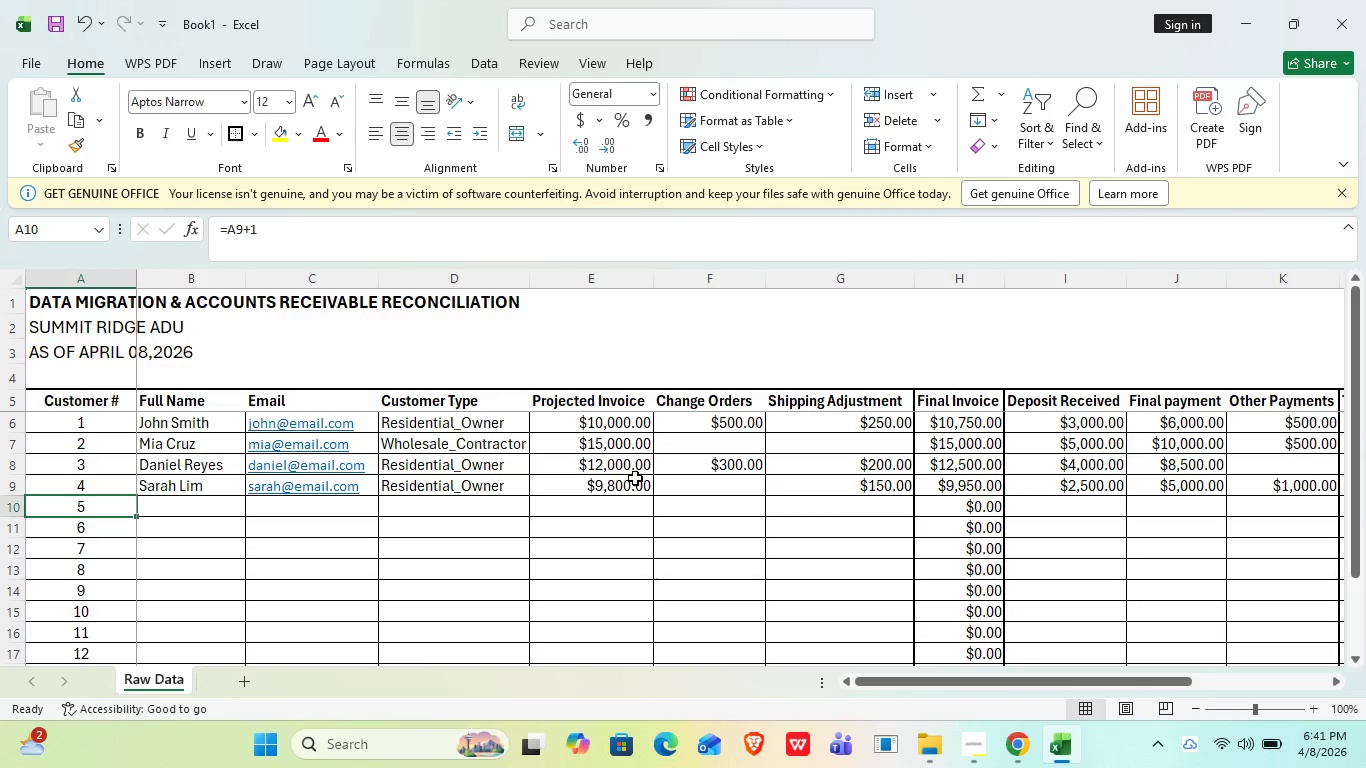 
key(ArrowRight)
 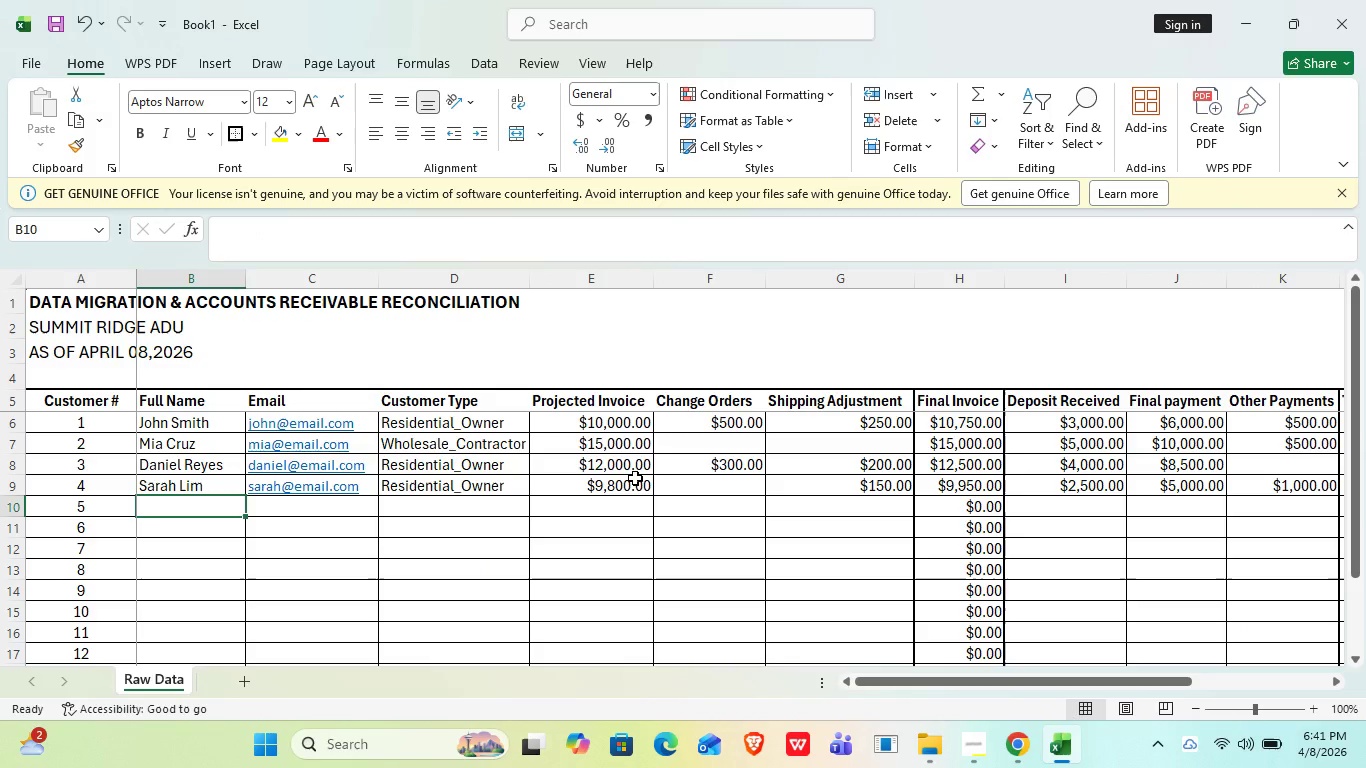 
type(Ape Timber )
 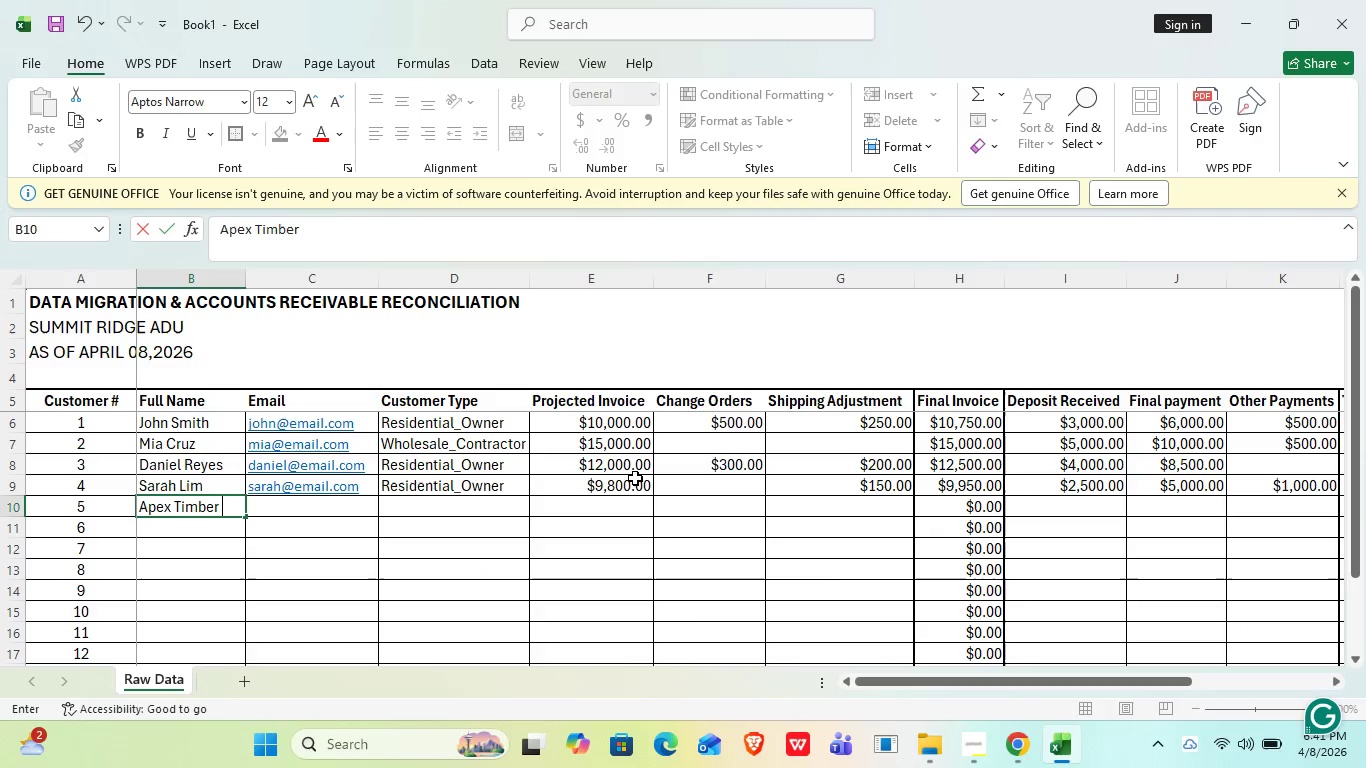 
hold_key(key=X, duration=0.33)
 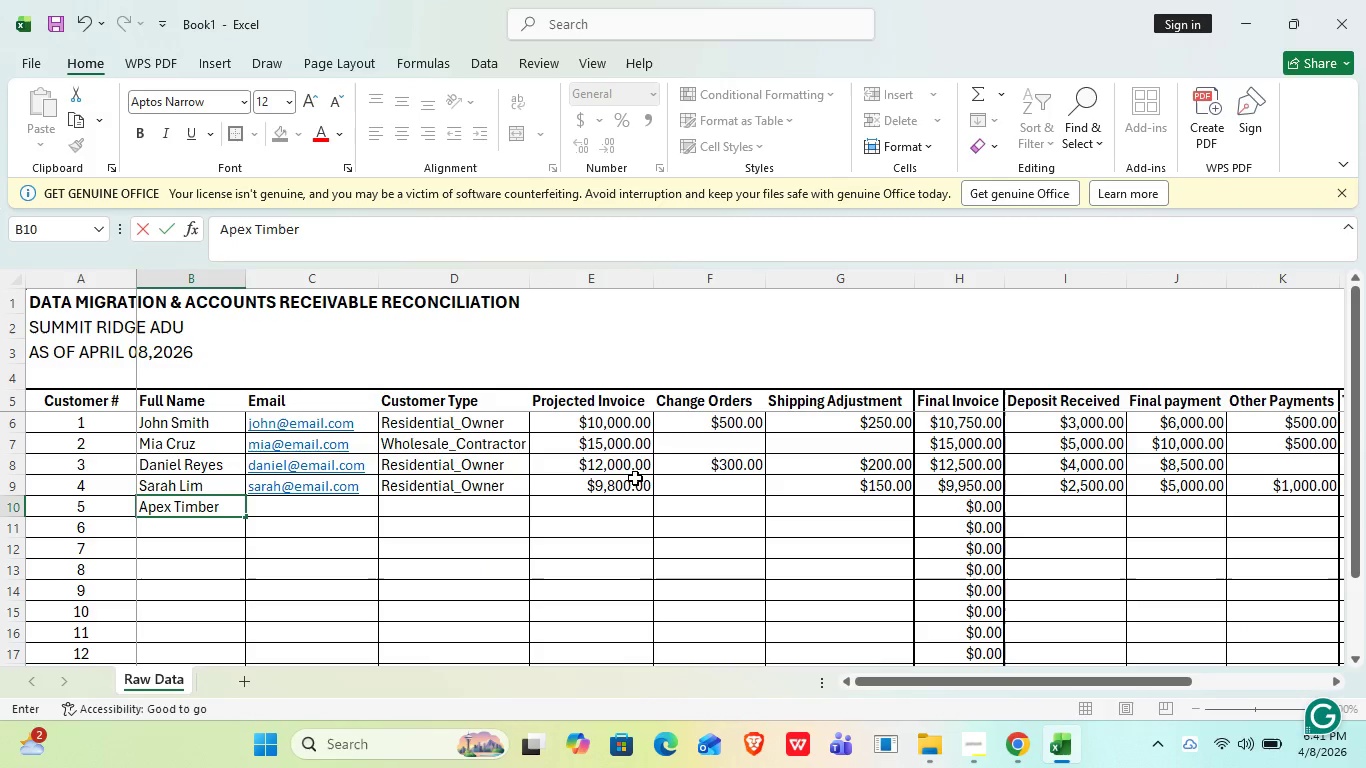 
key(Enter)
 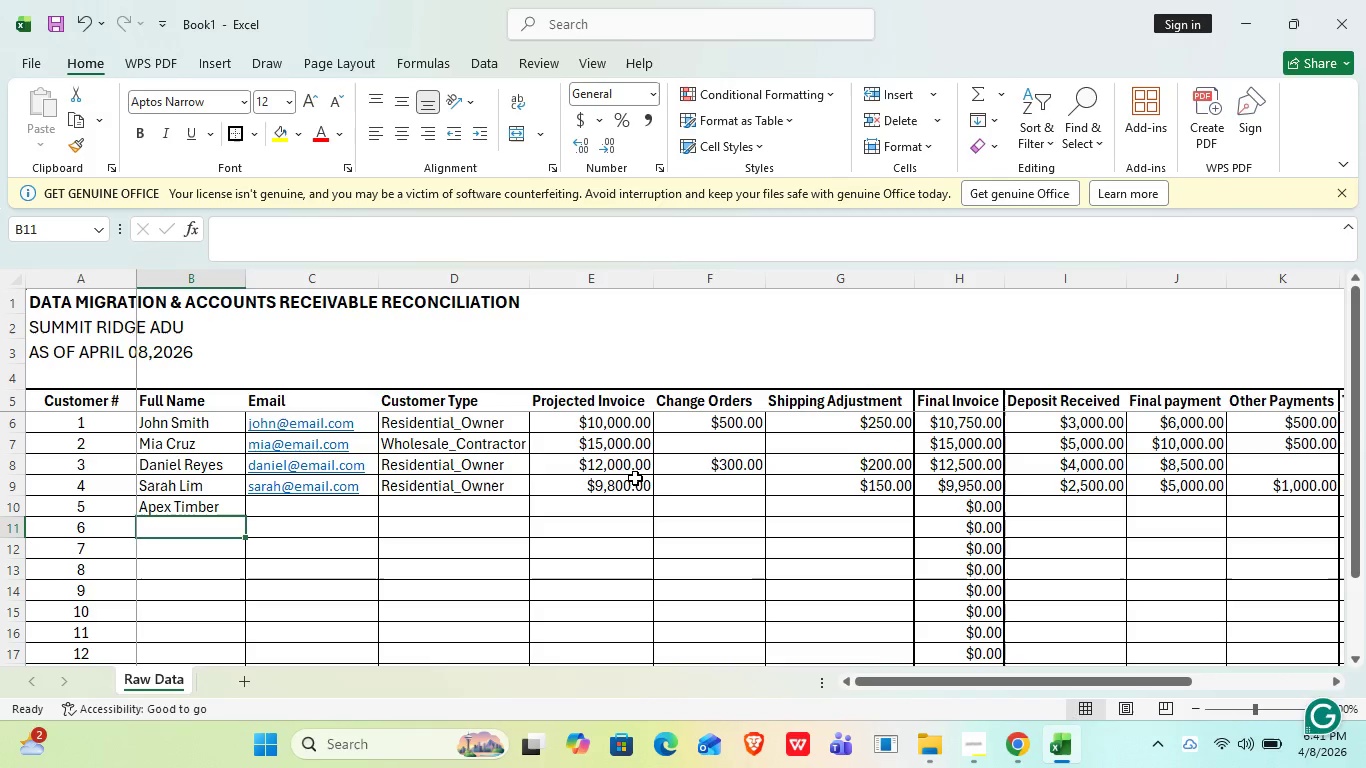 
key(ArrowUp)
 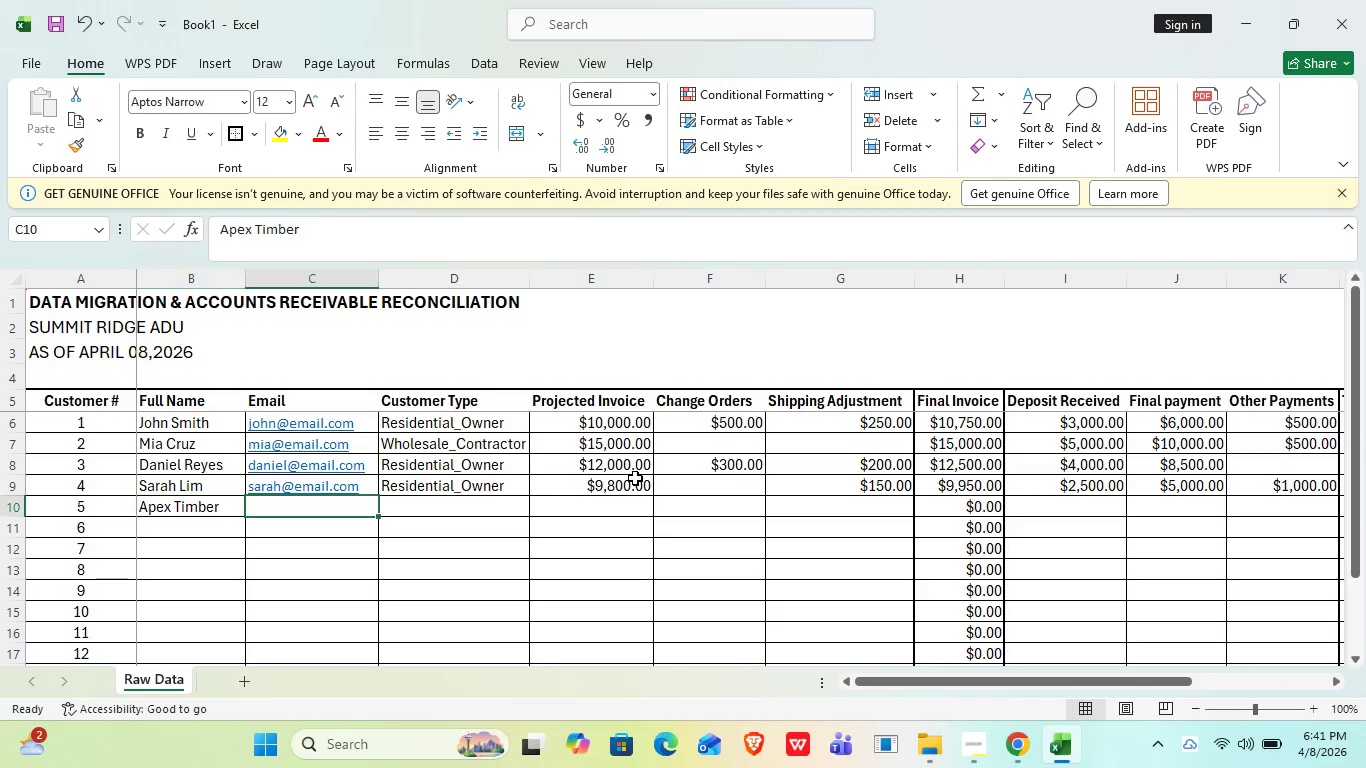 
key(ArrowRight)
 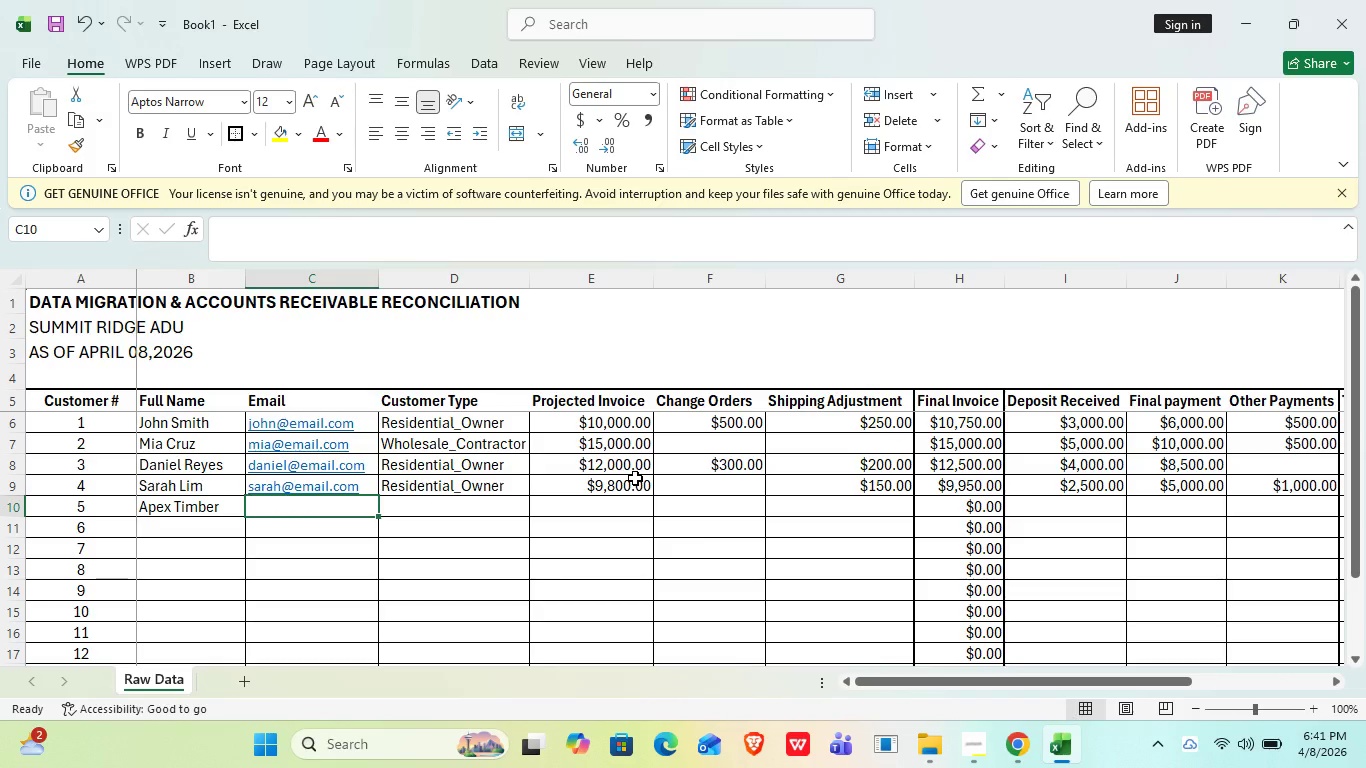 
type(apex@email.com)
 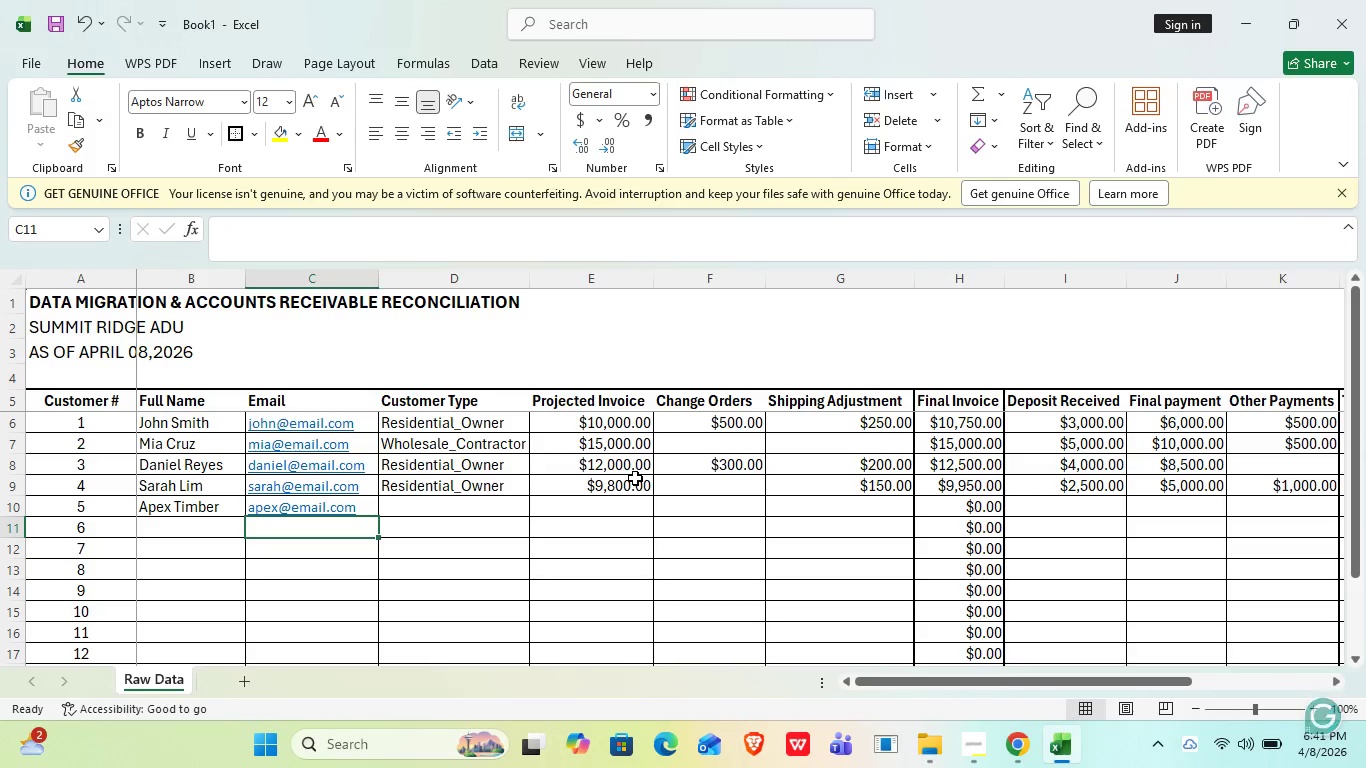 
 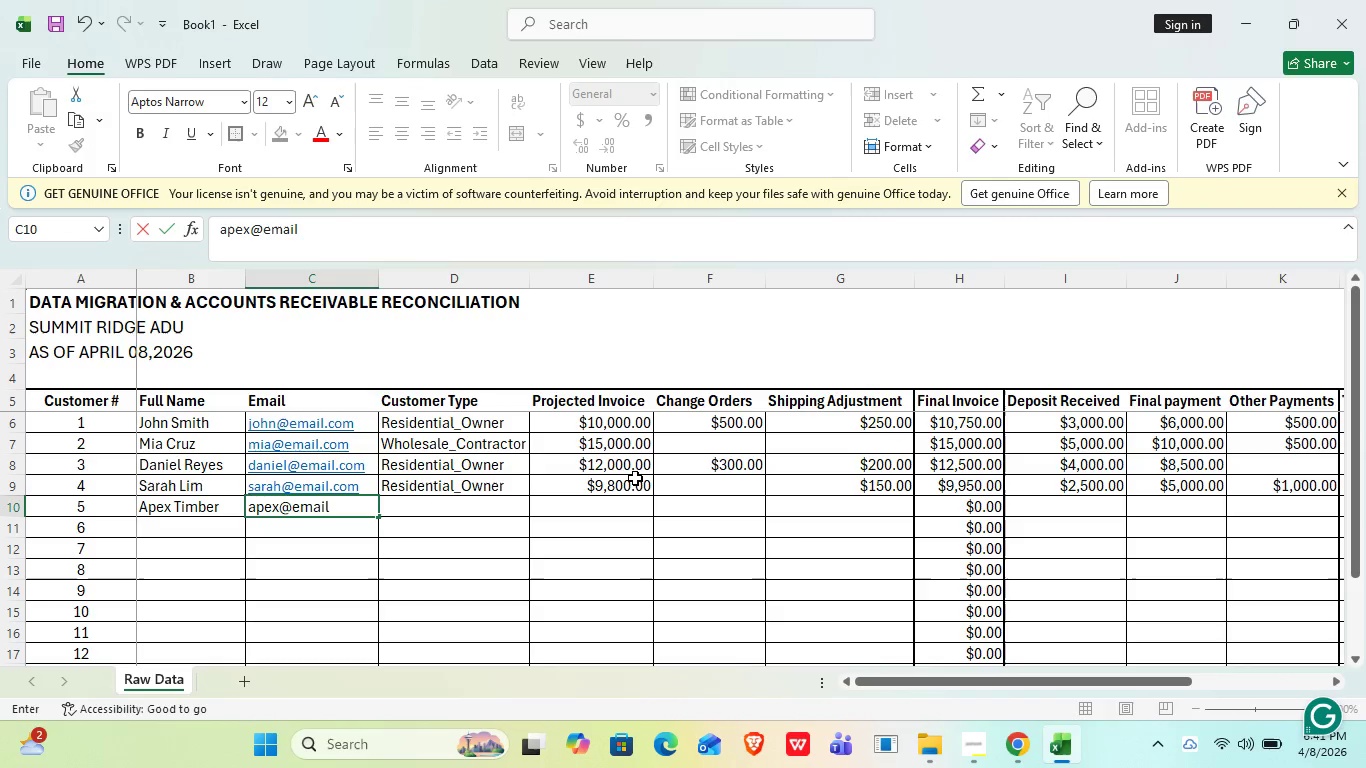 
key(Enter)
 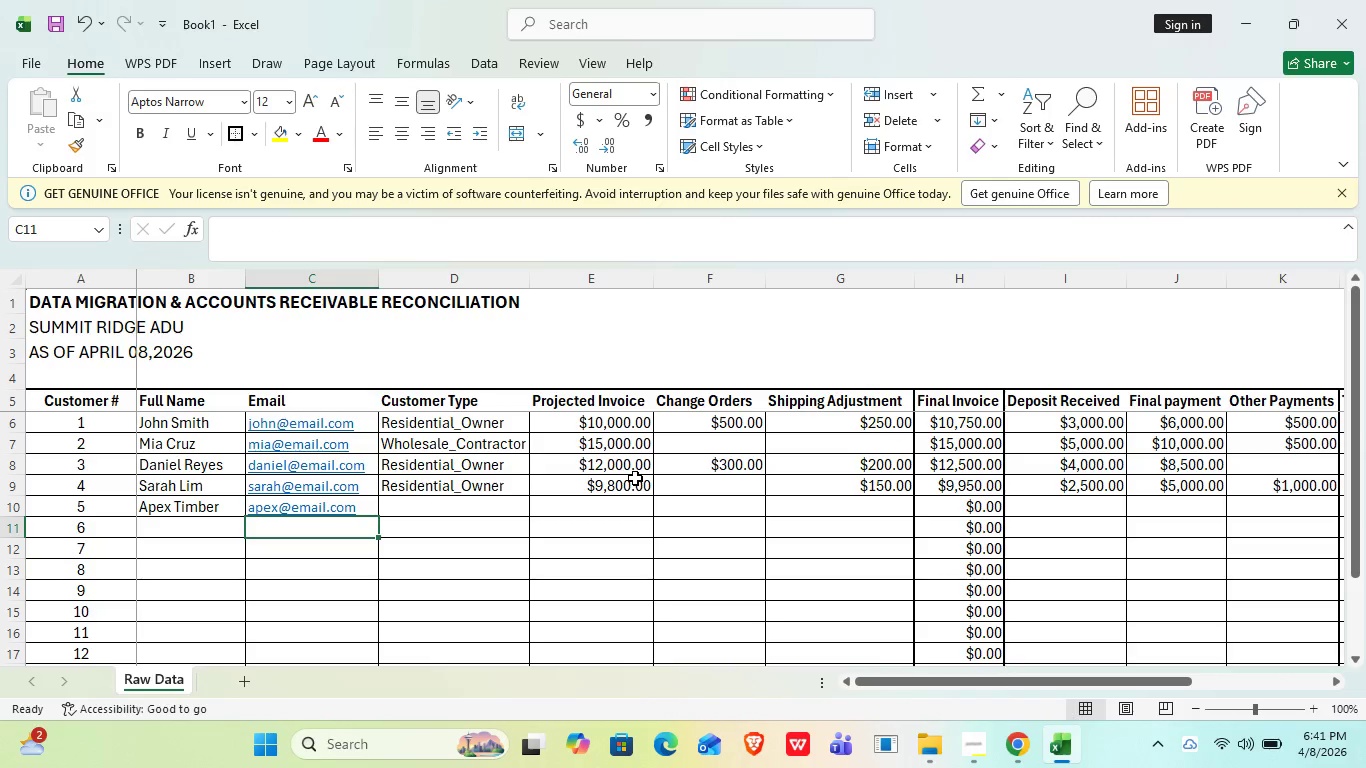 
key(ArrowUp)
 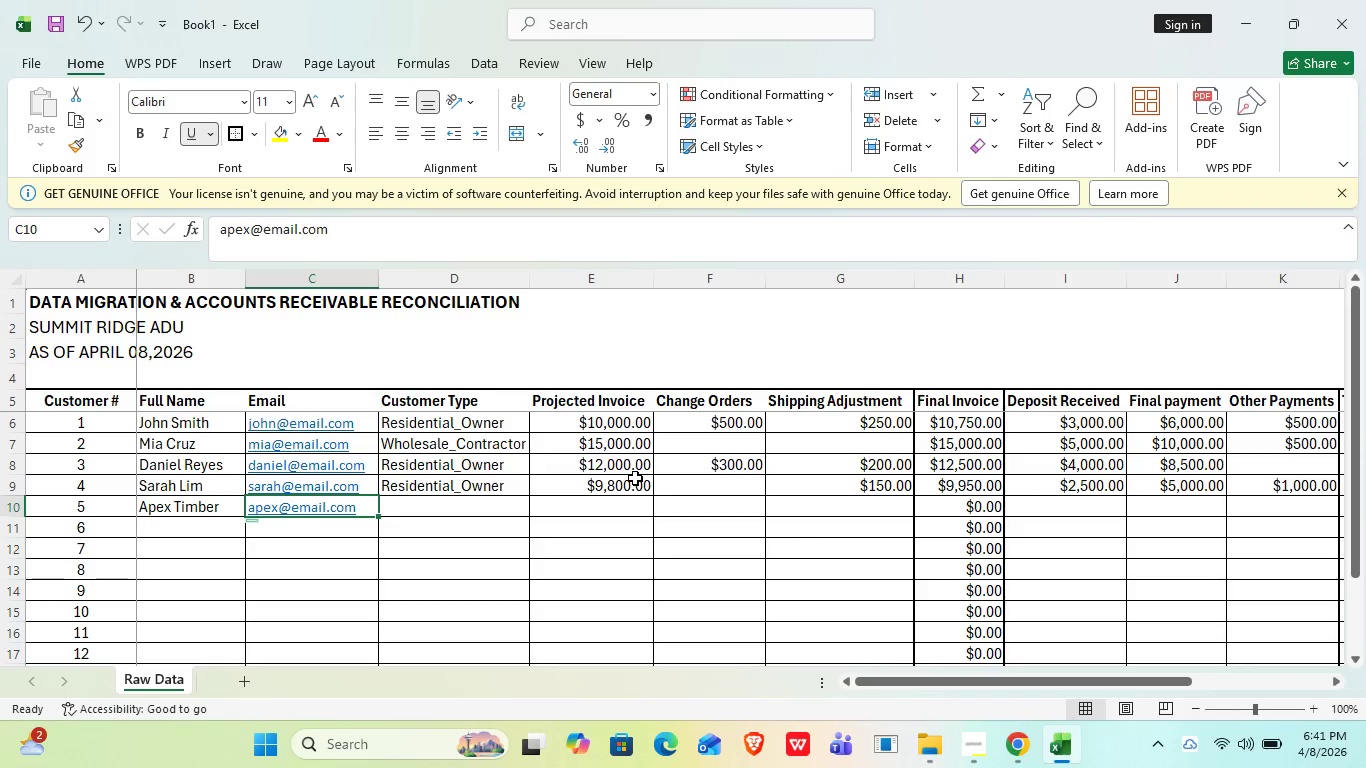 
key(ArrowRight)
 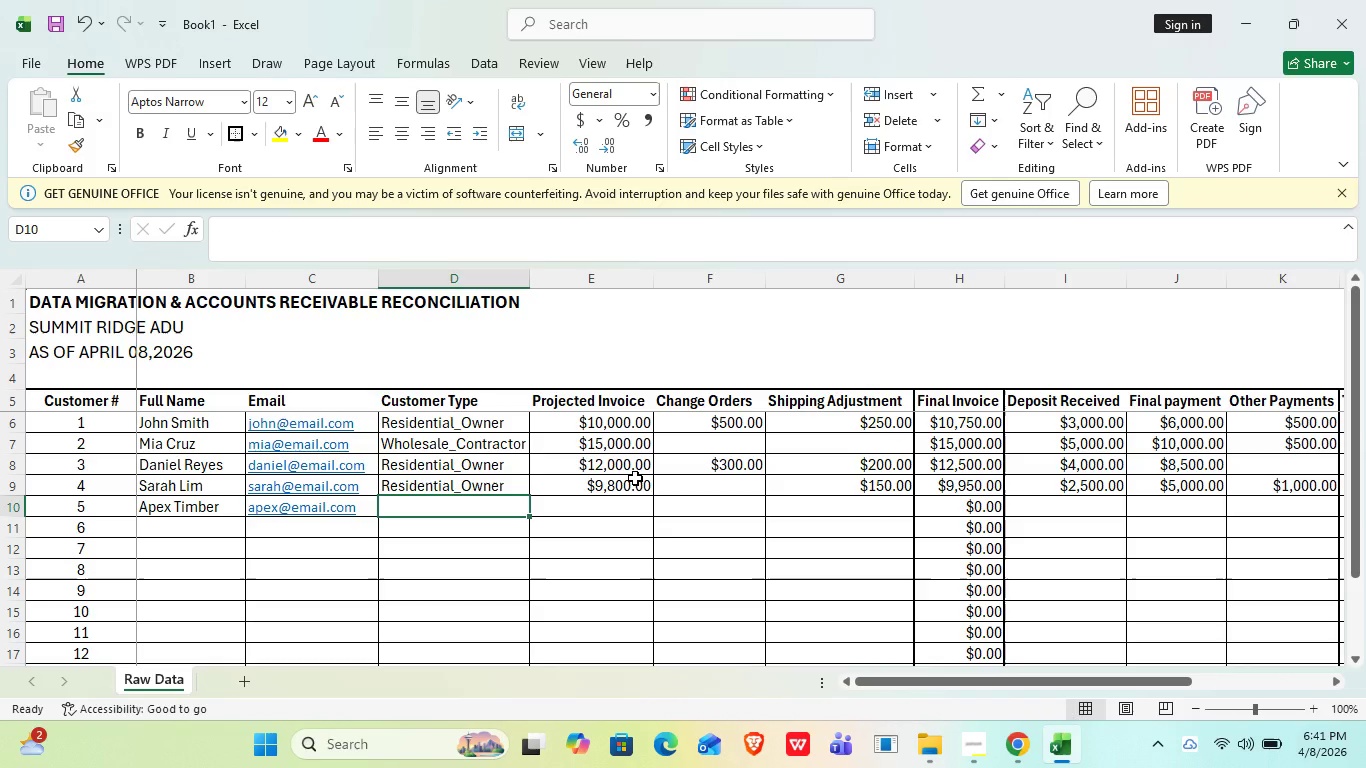 
key(W)
 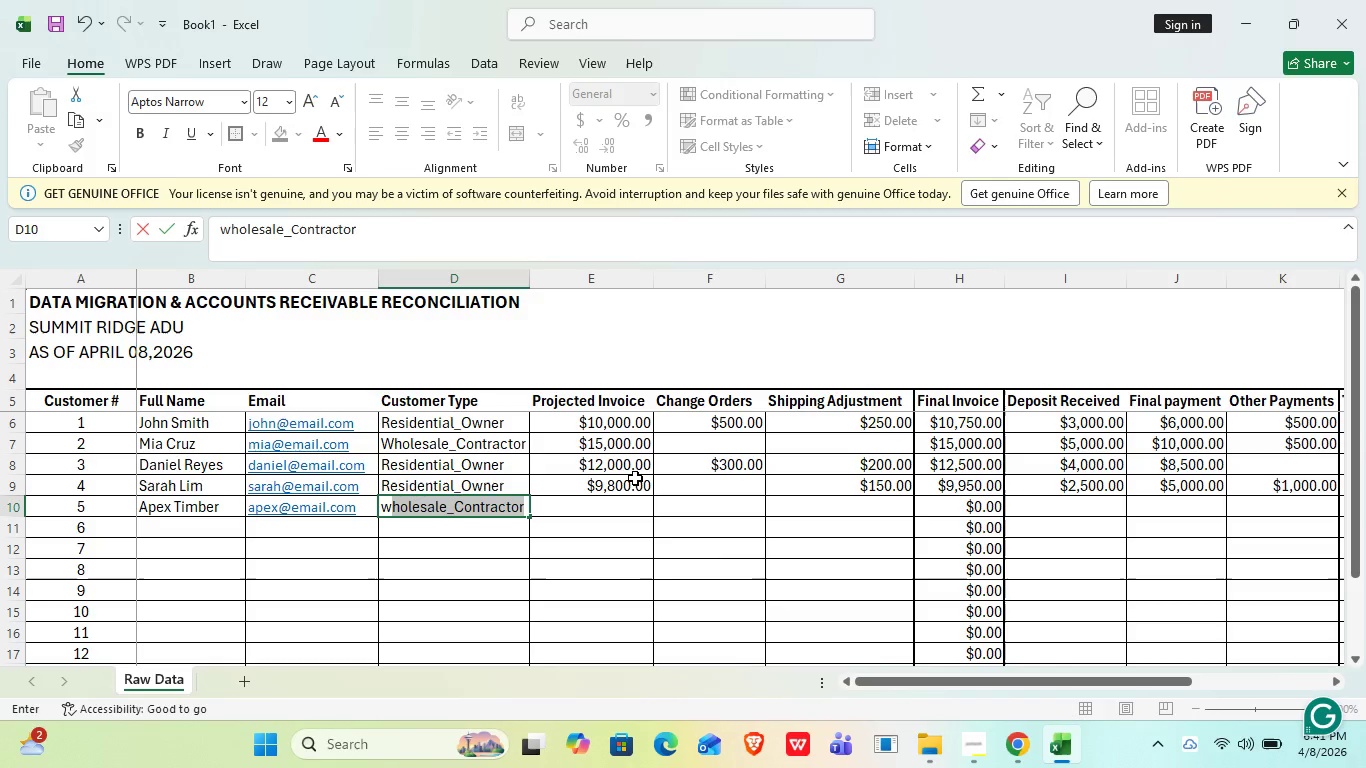 
key(ArrowDown)
 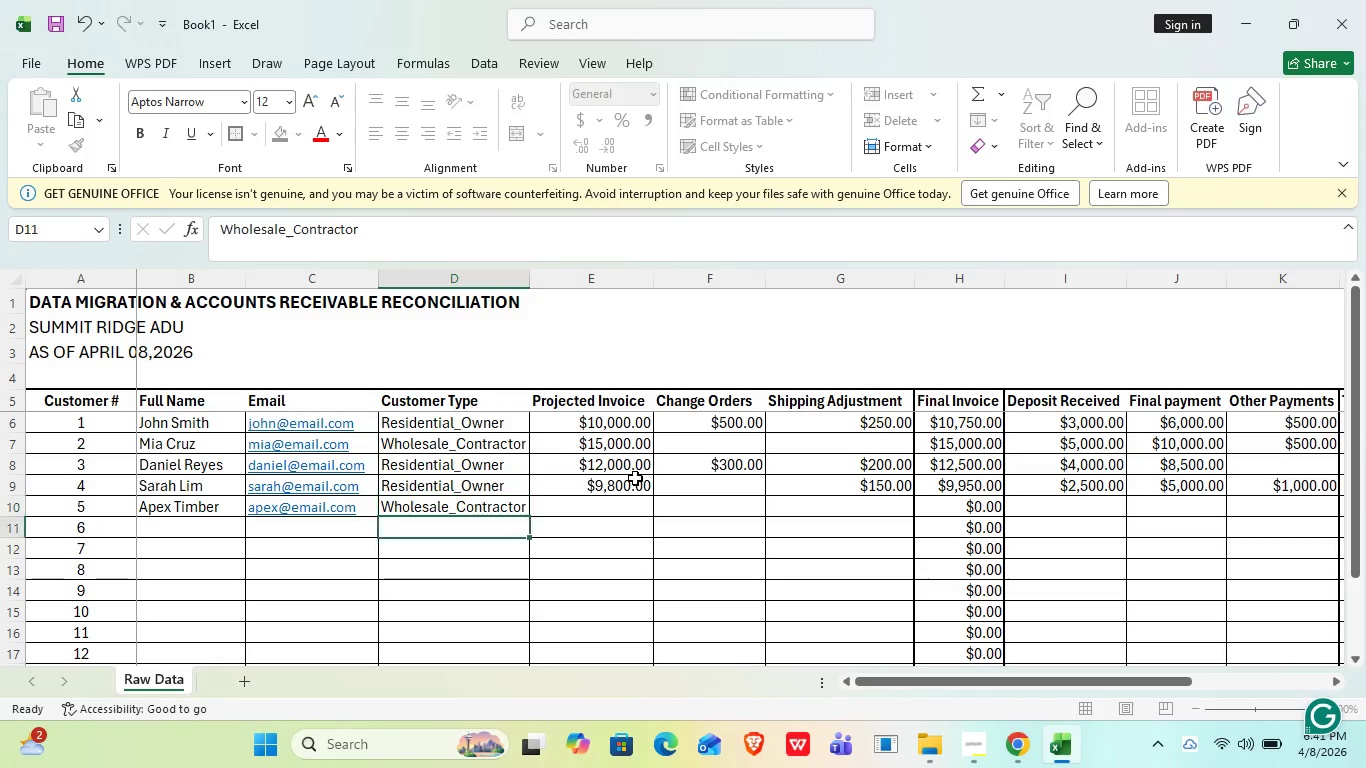 
key(ArrowUp)
 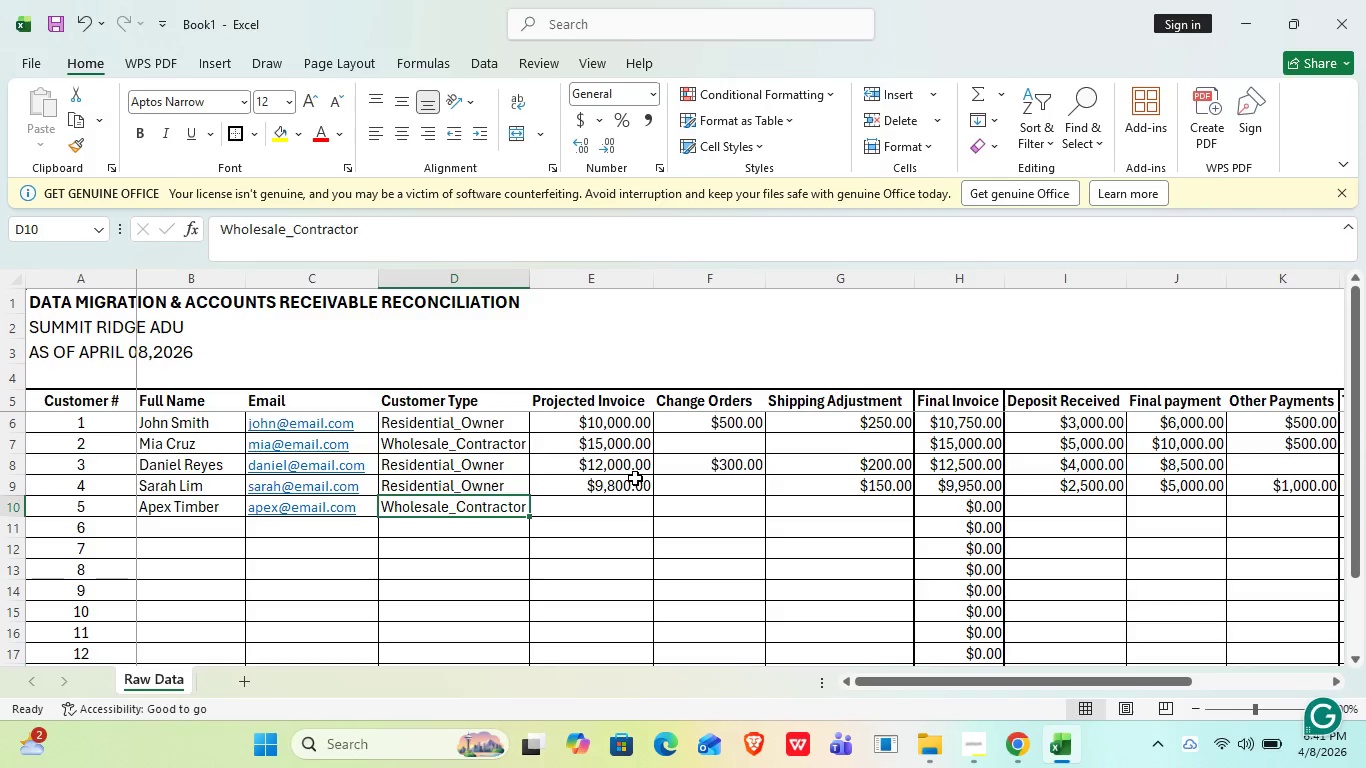 
key(ArrowRight)
 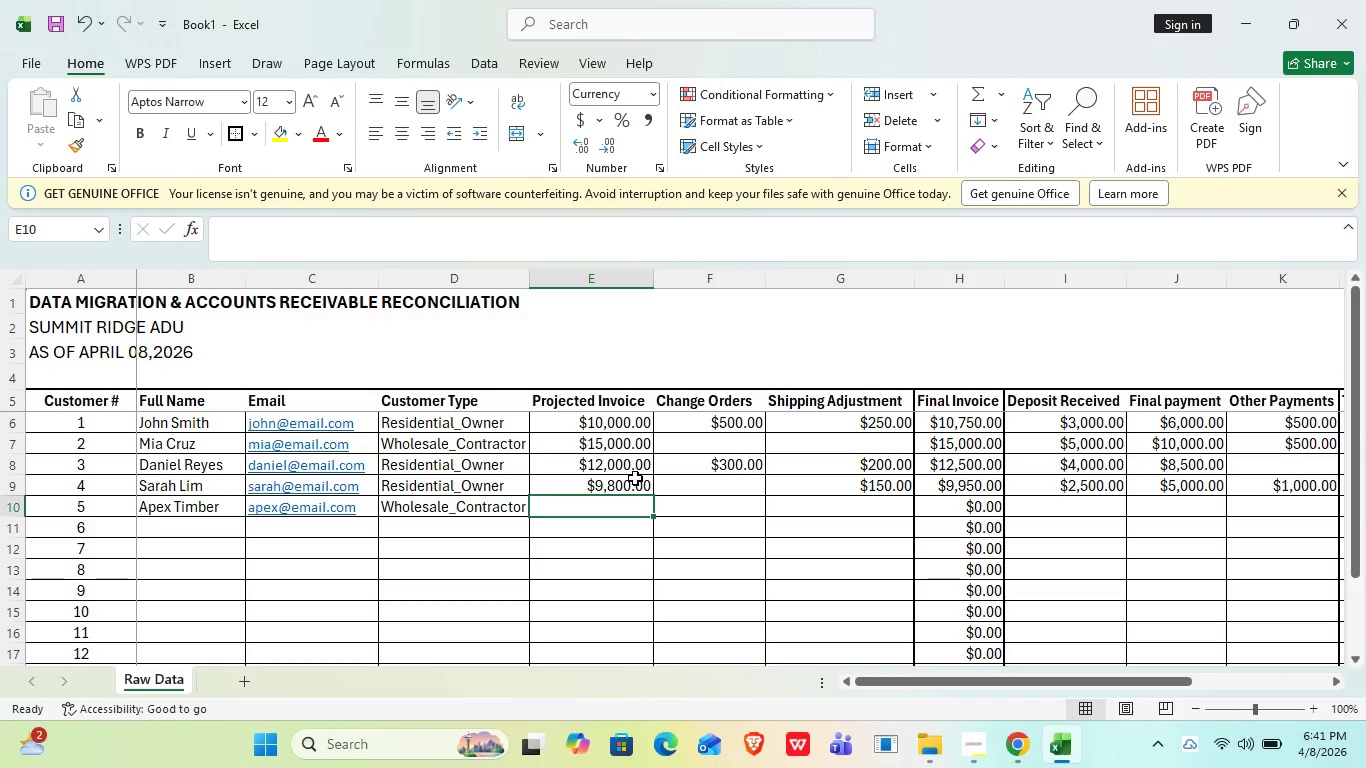 
type(20000)
 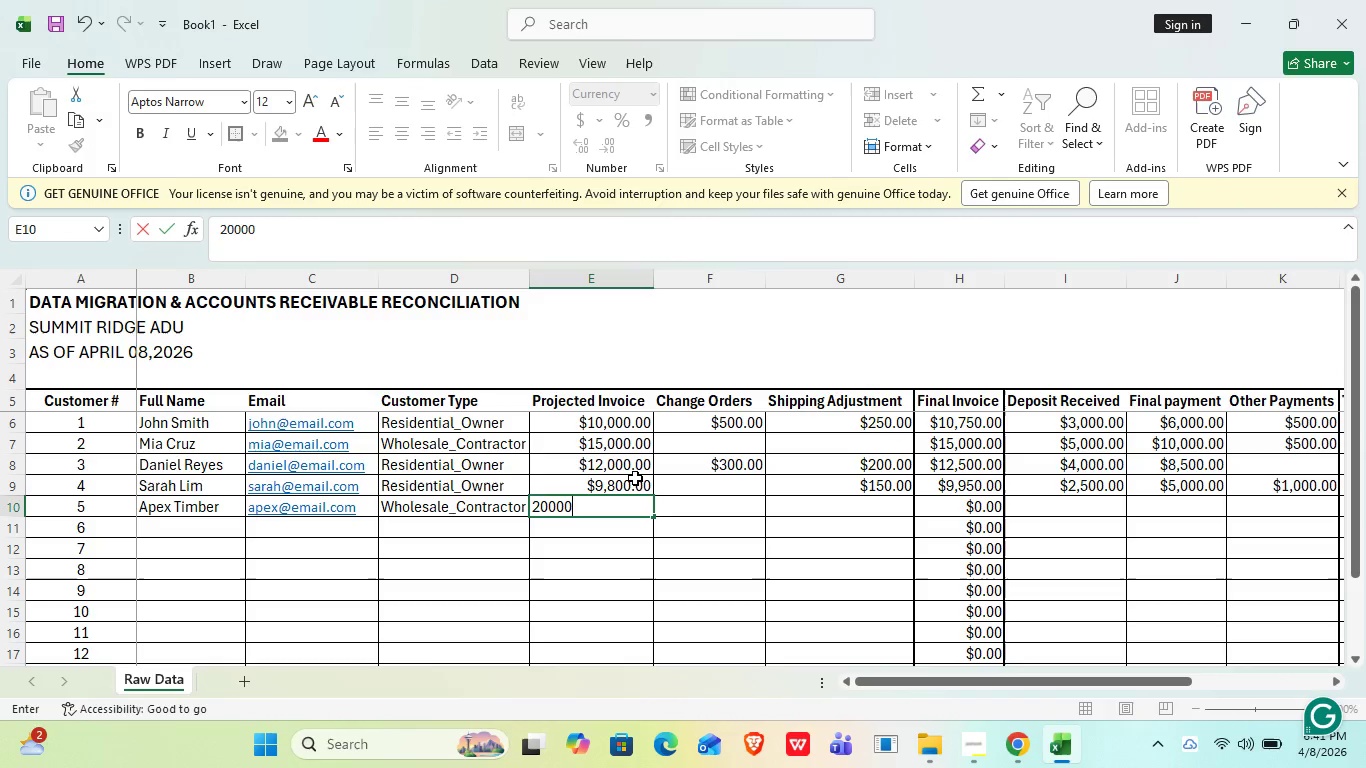 
key(ArrowRight)
 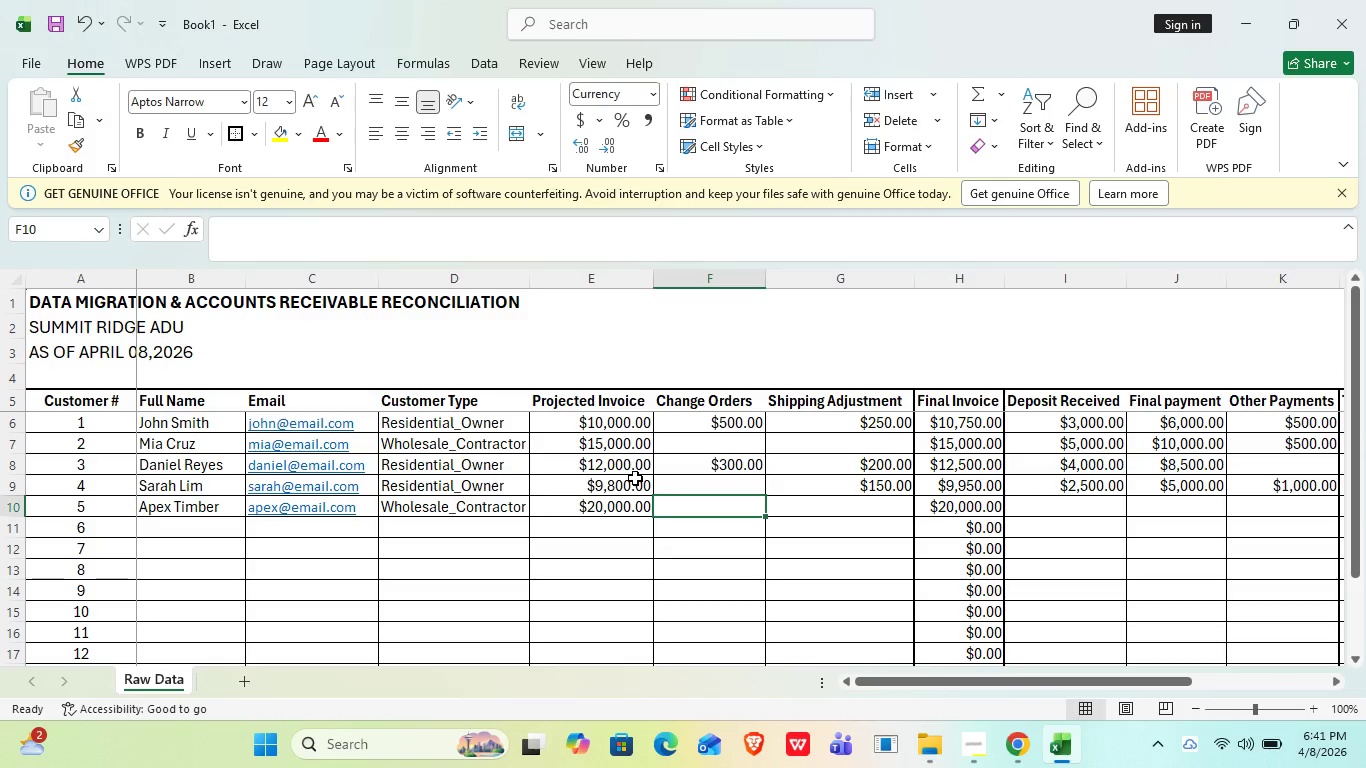 
type(1200)
 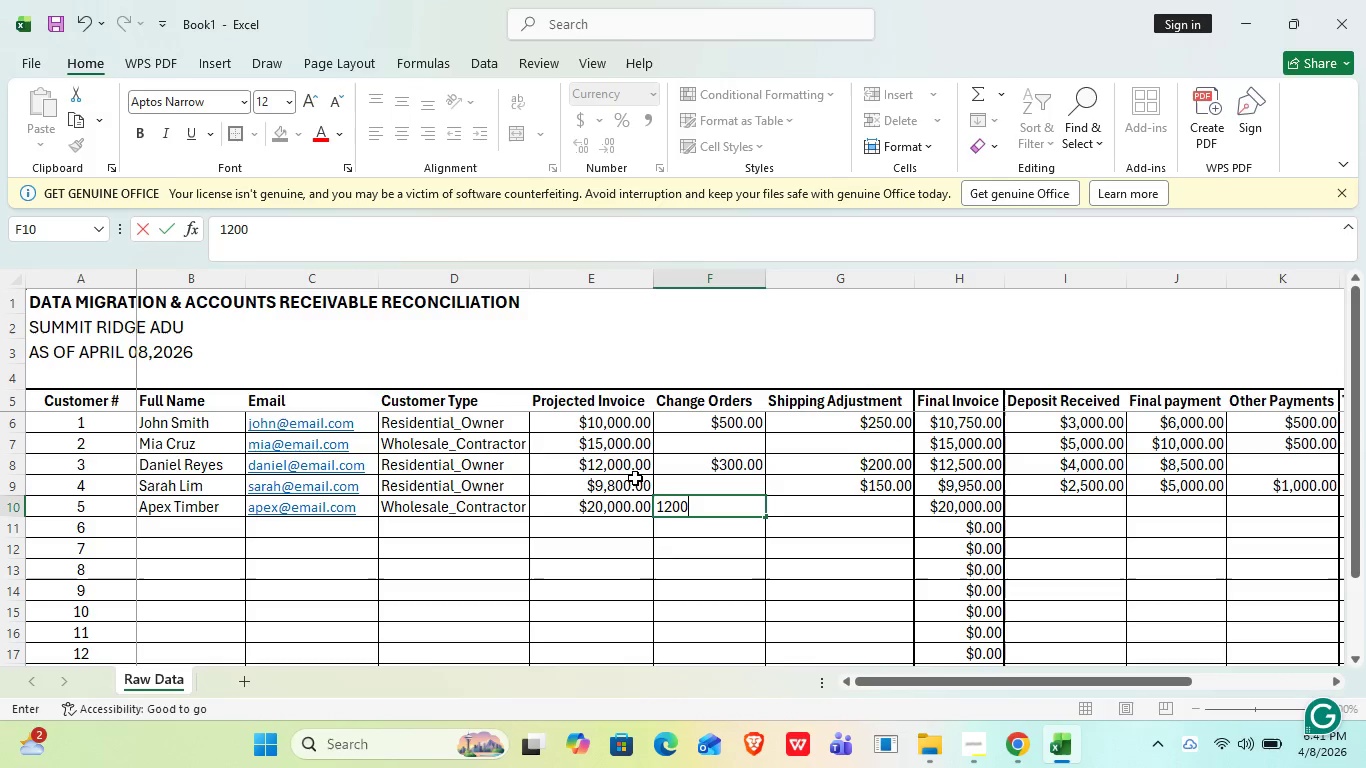 
key(ArrowRight)
 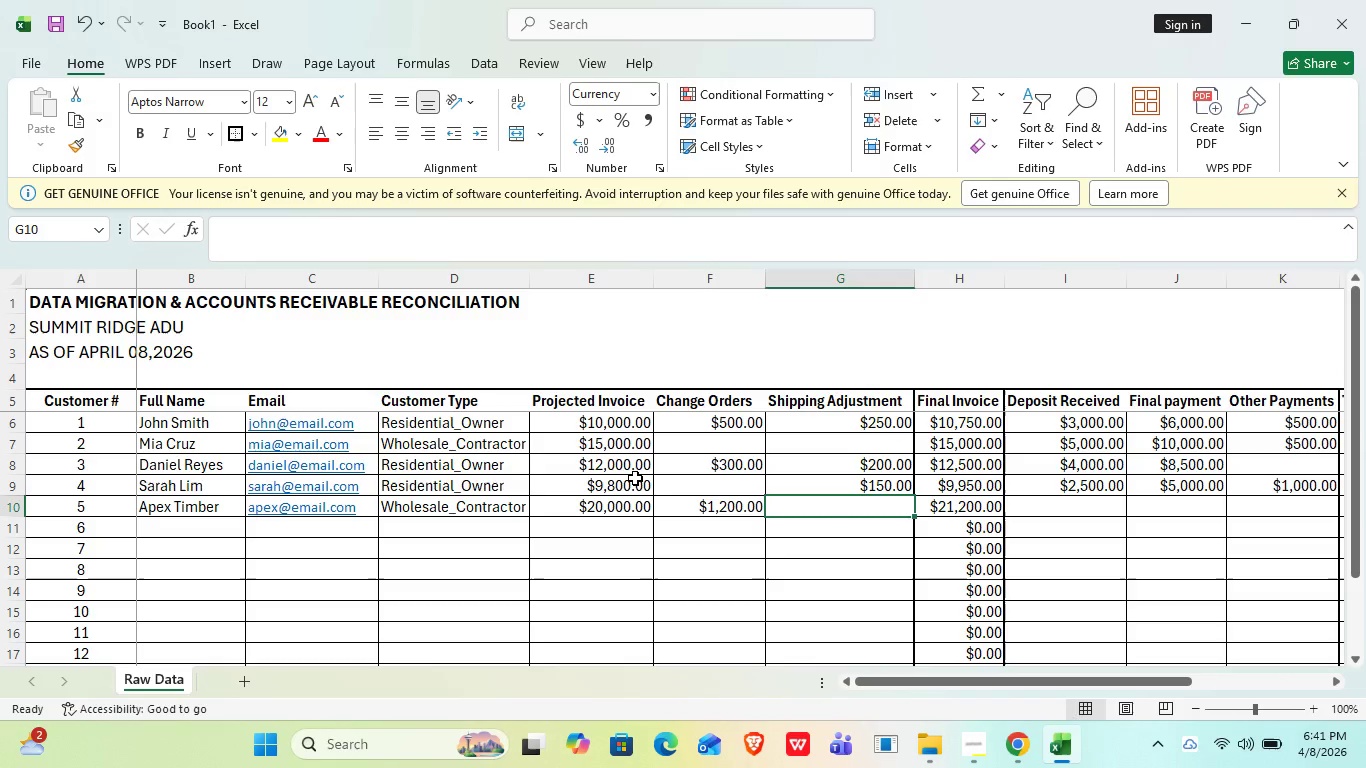 
type(300)
 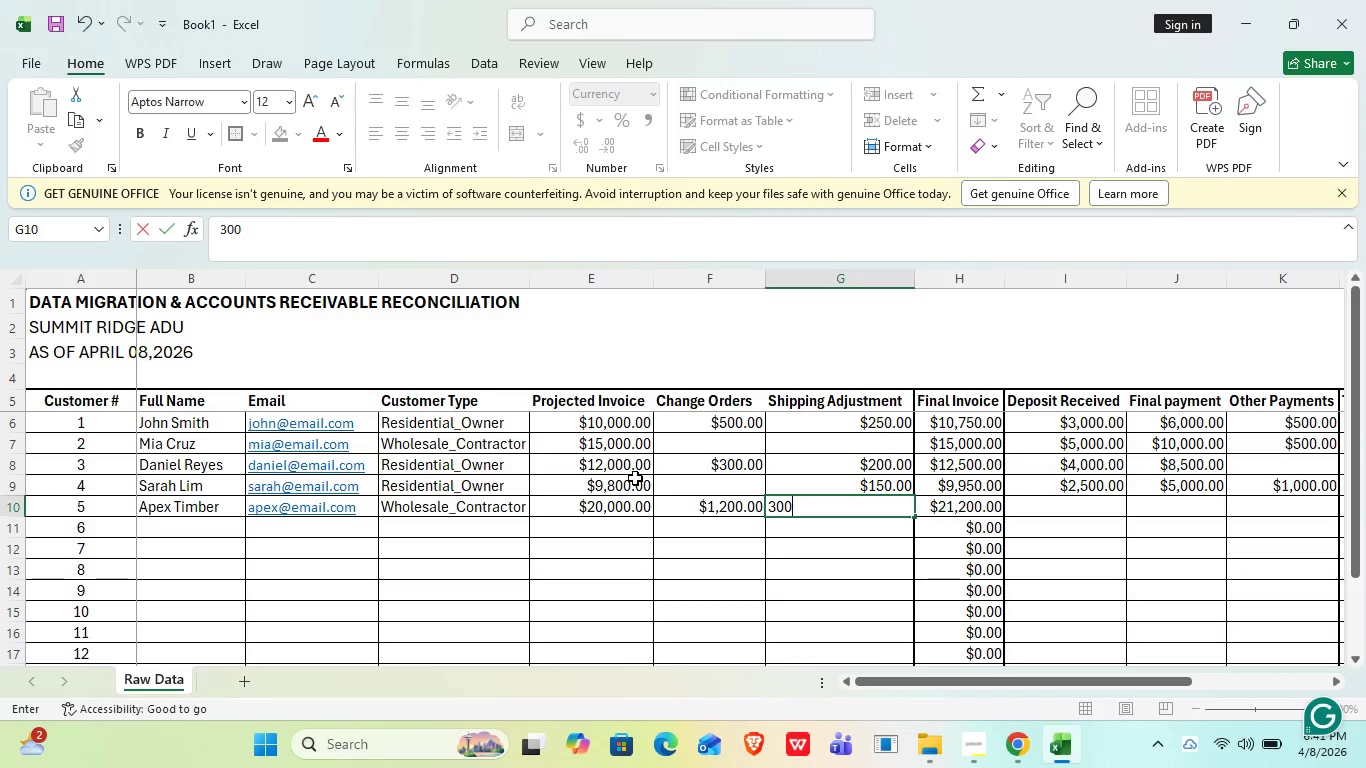 
key(ArrowDown)
 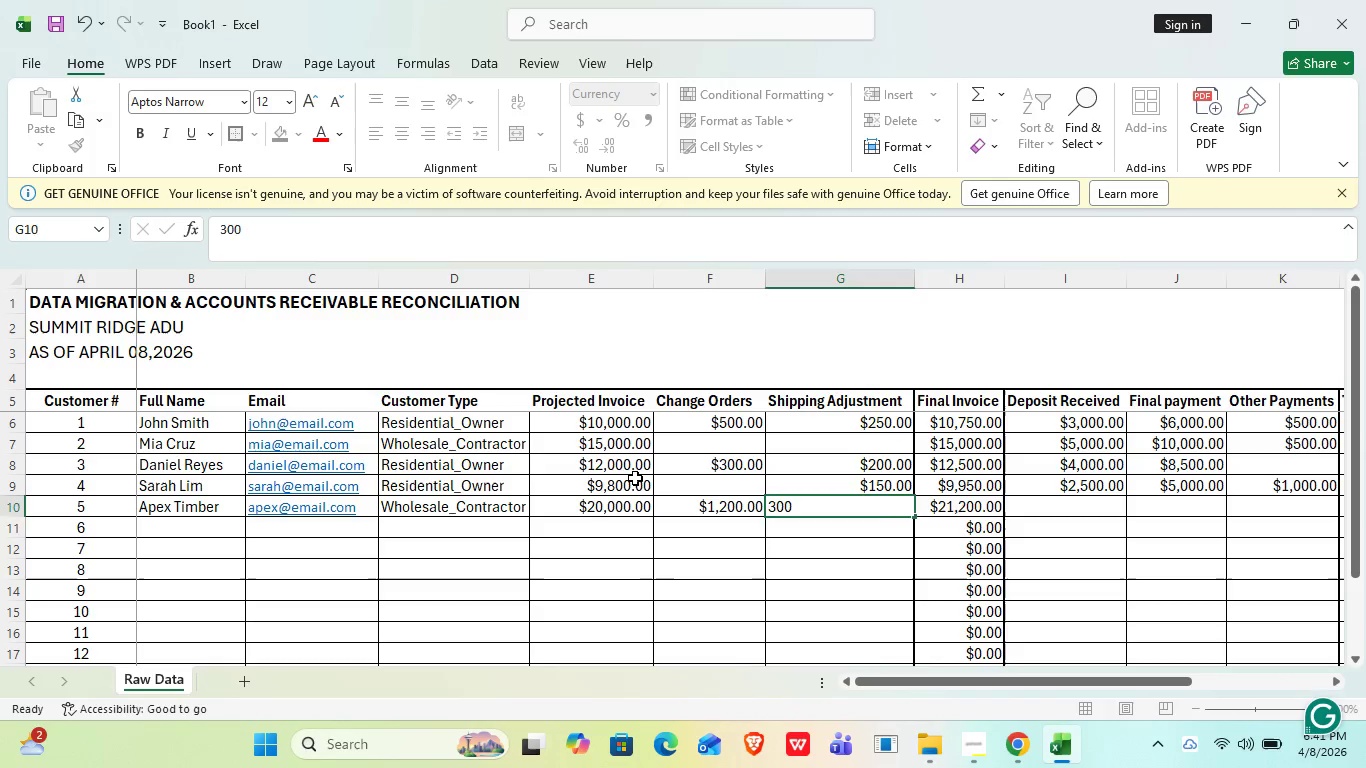 
key(ArrowUp)
 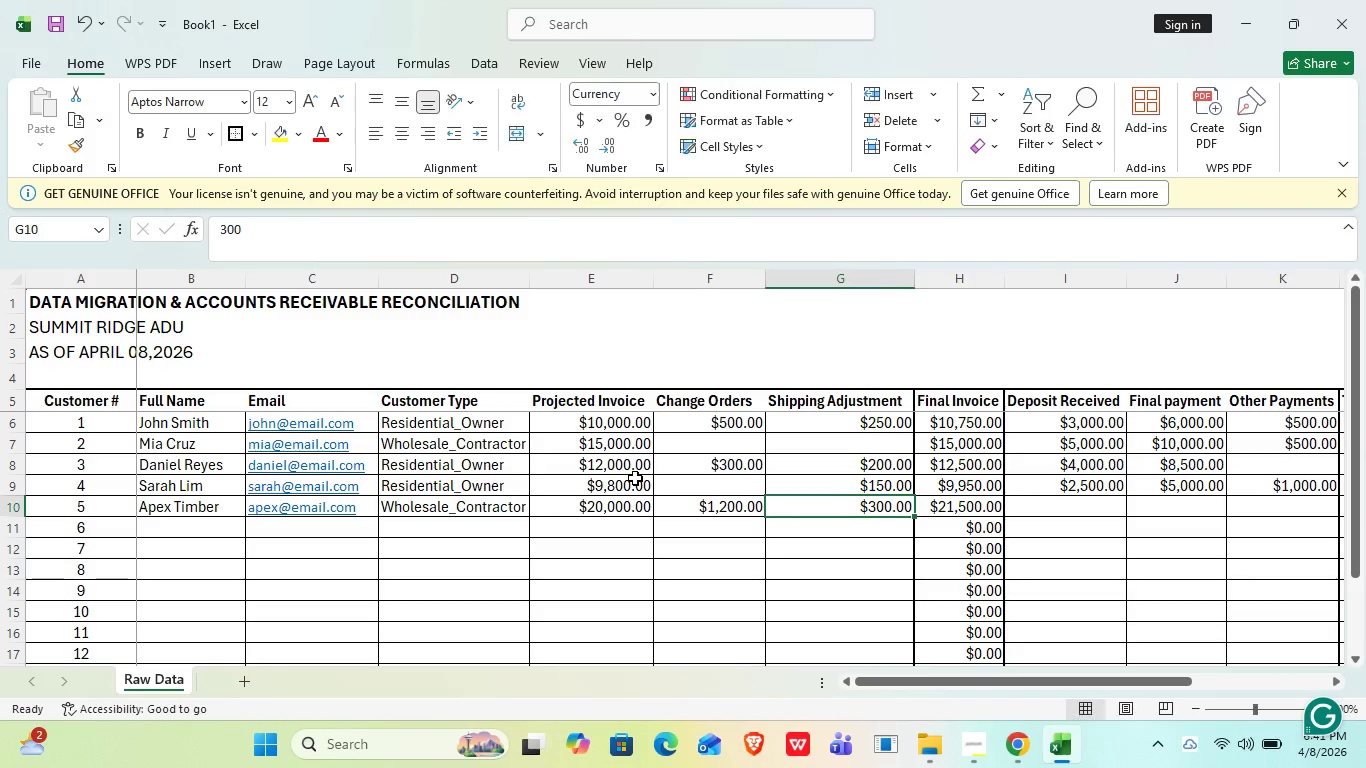 
key(ArrowRight)
 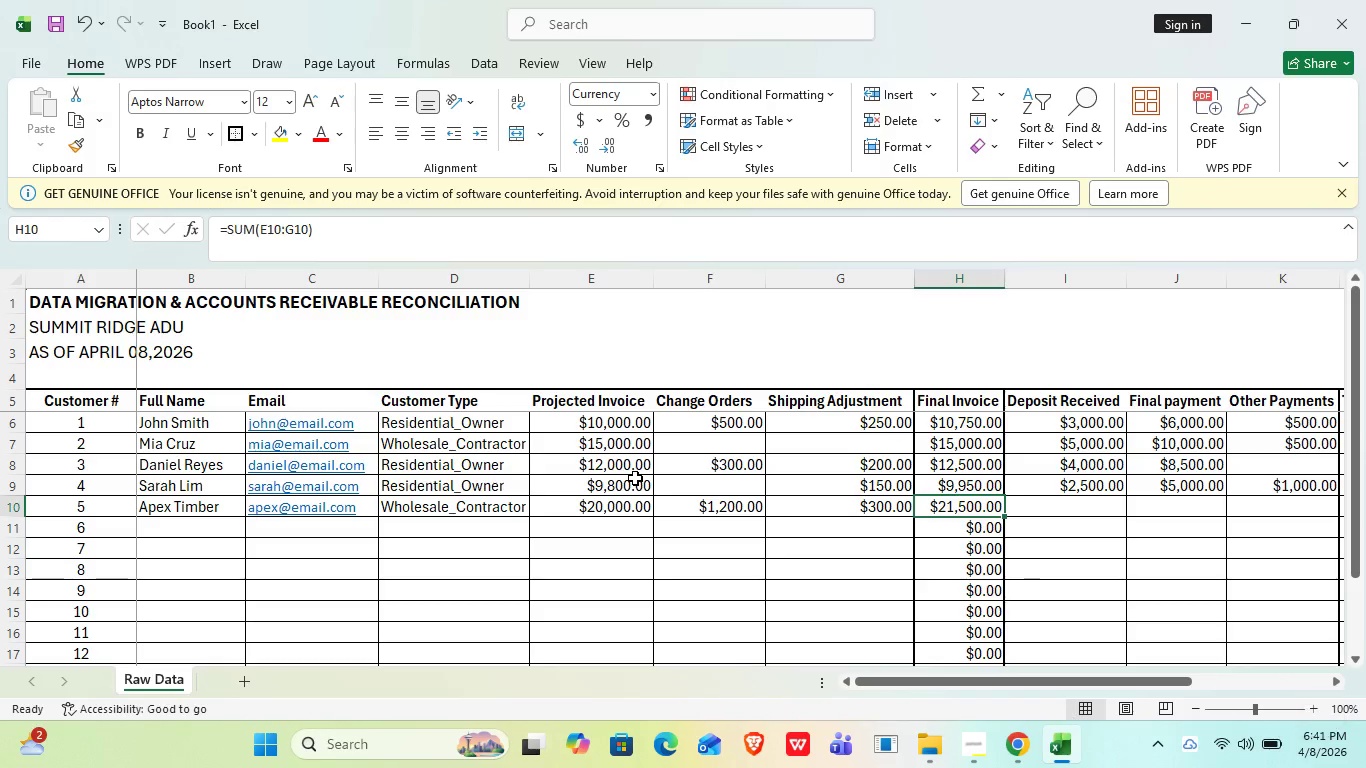 
key(ArrowRight)
 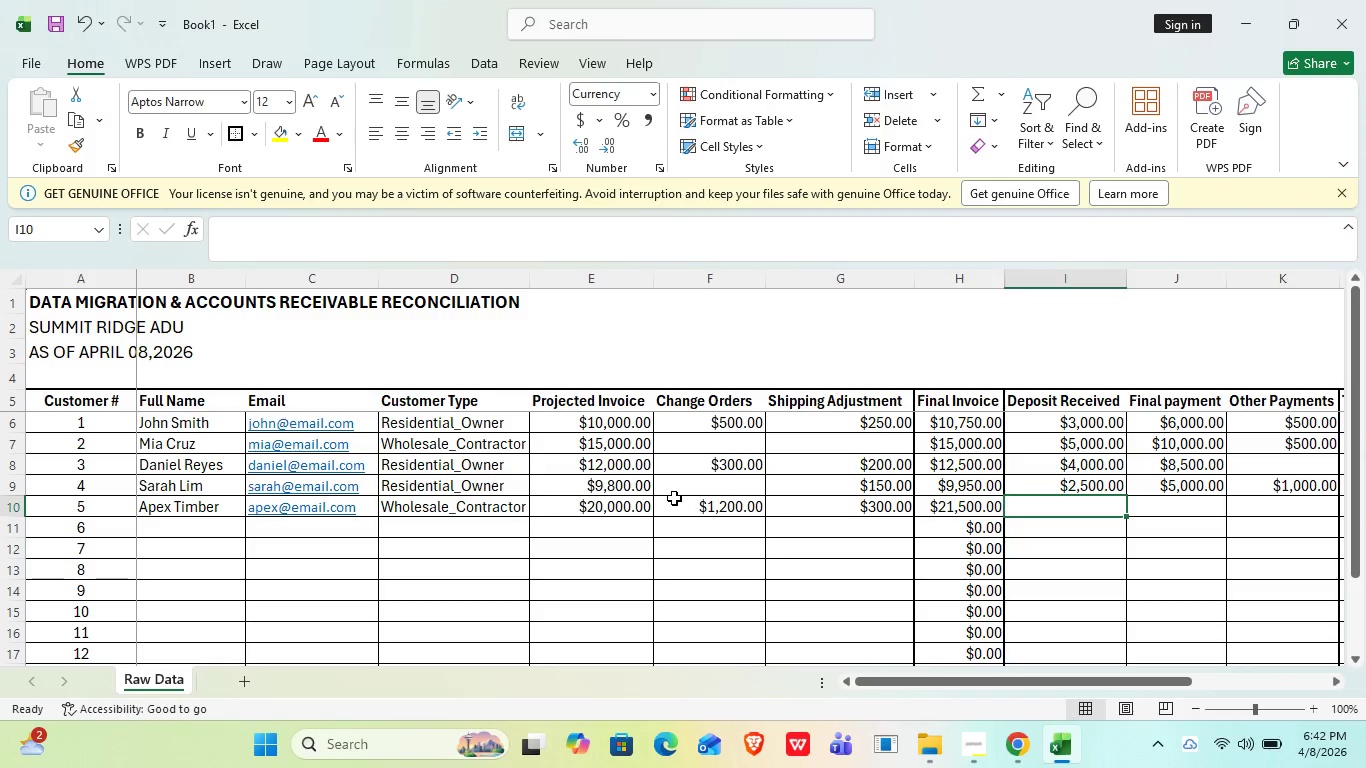 
wait(13.97)
 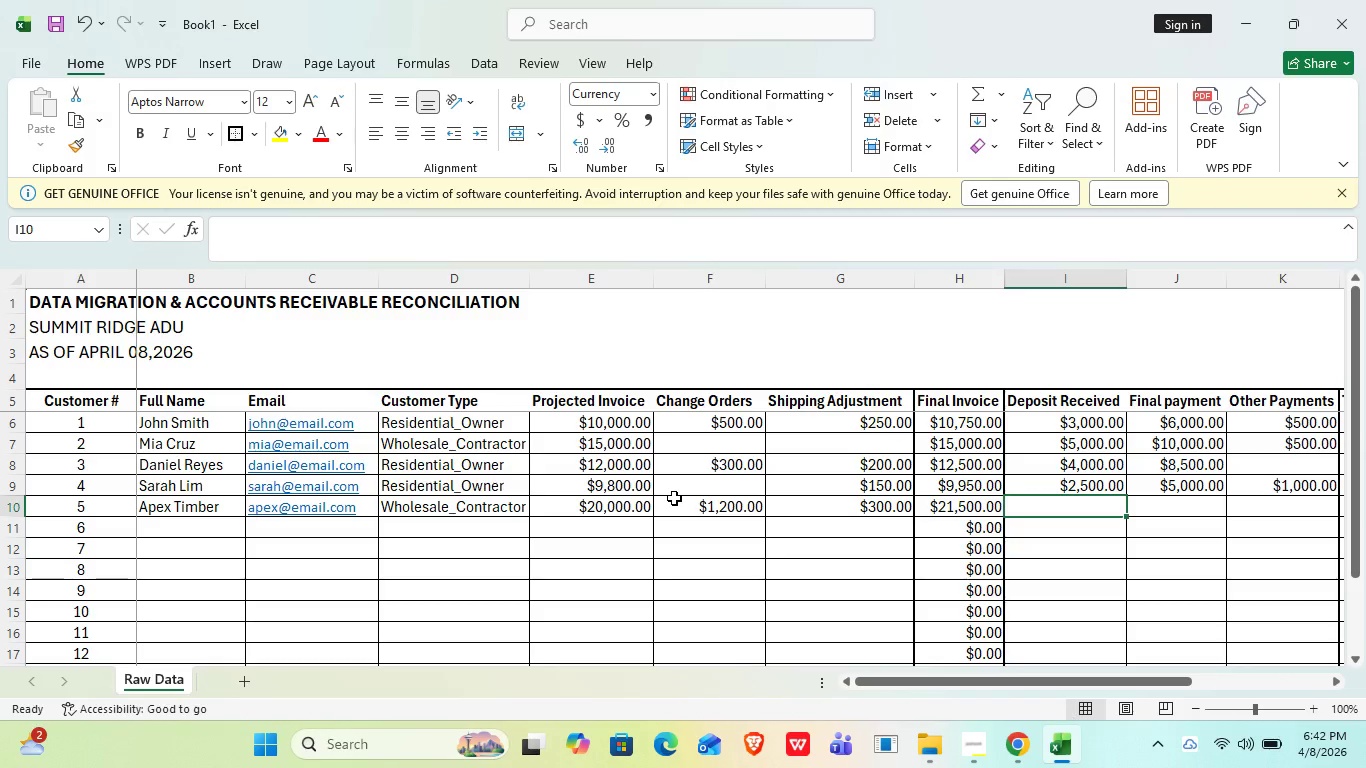 
type(8000)
 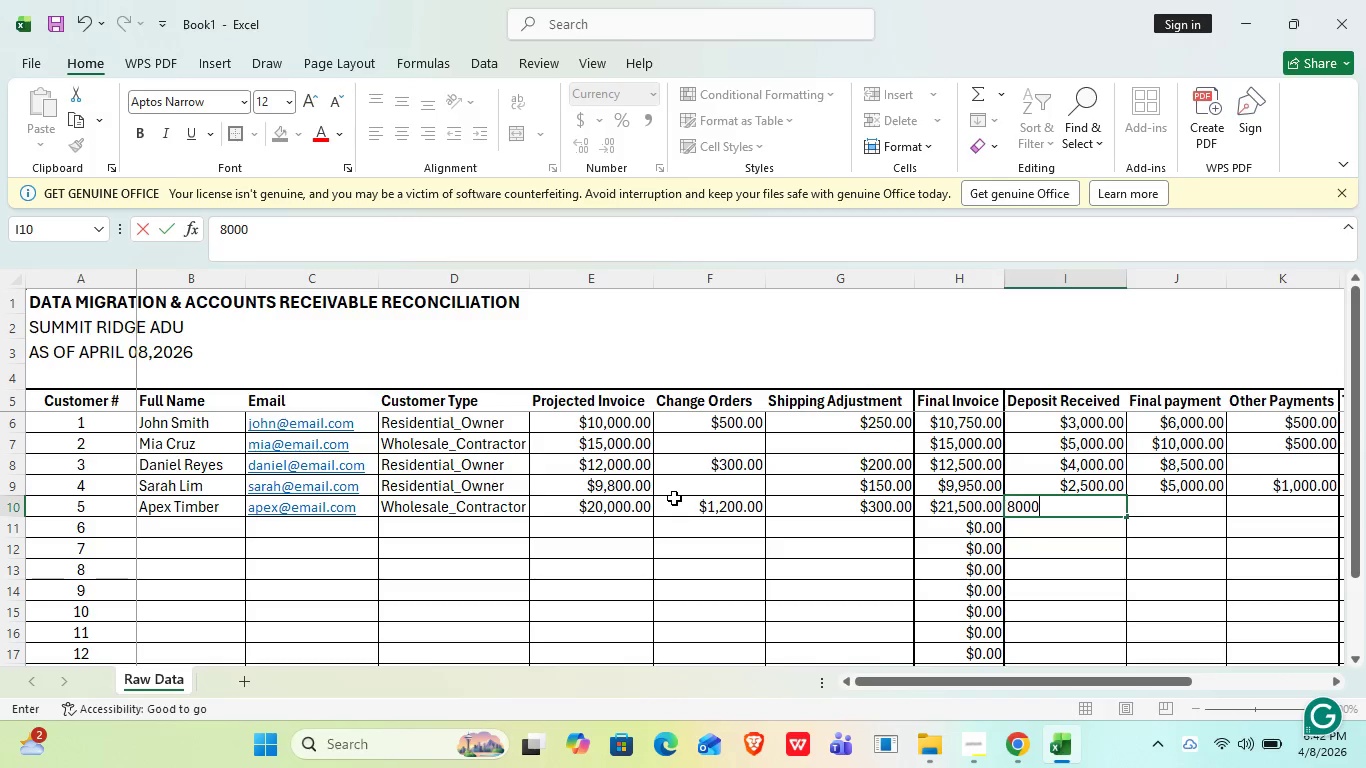 
key(ArrowDown)
 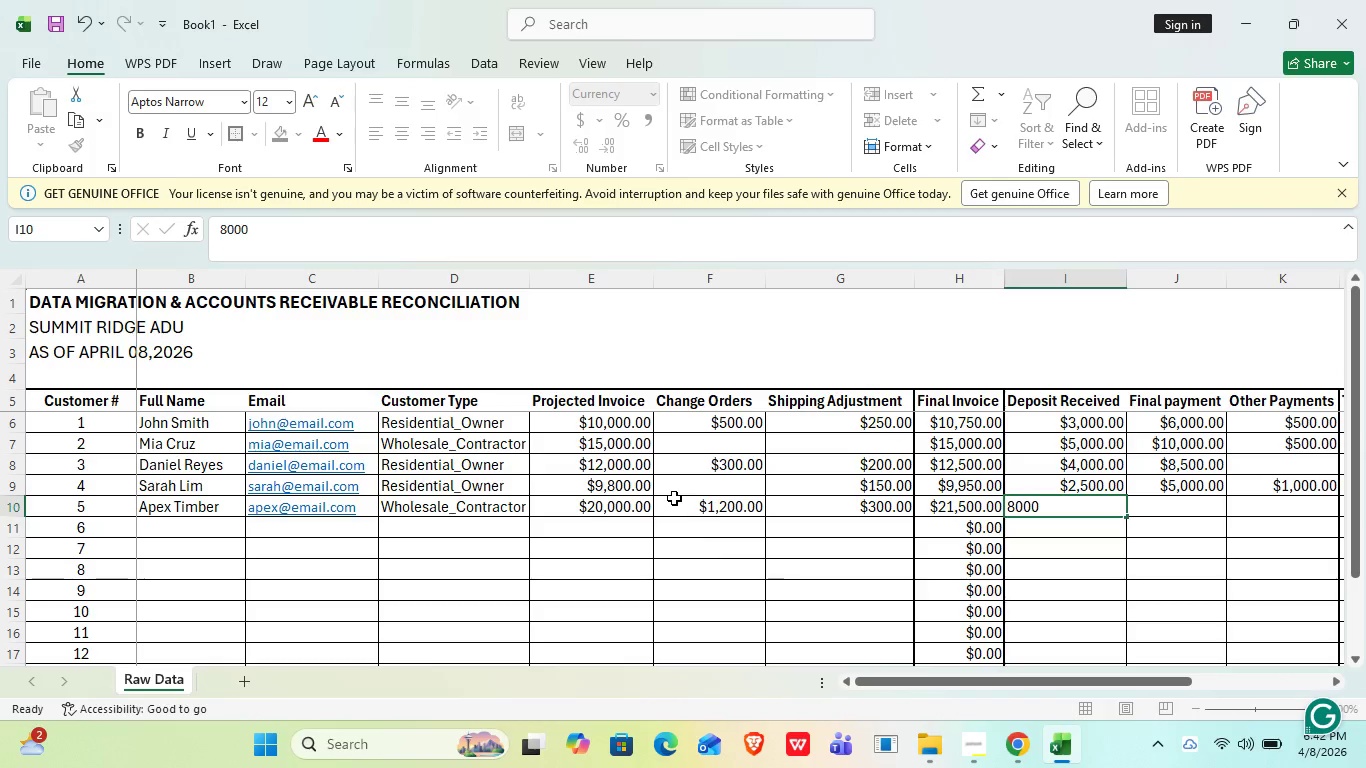 
key(ArrowUp)
 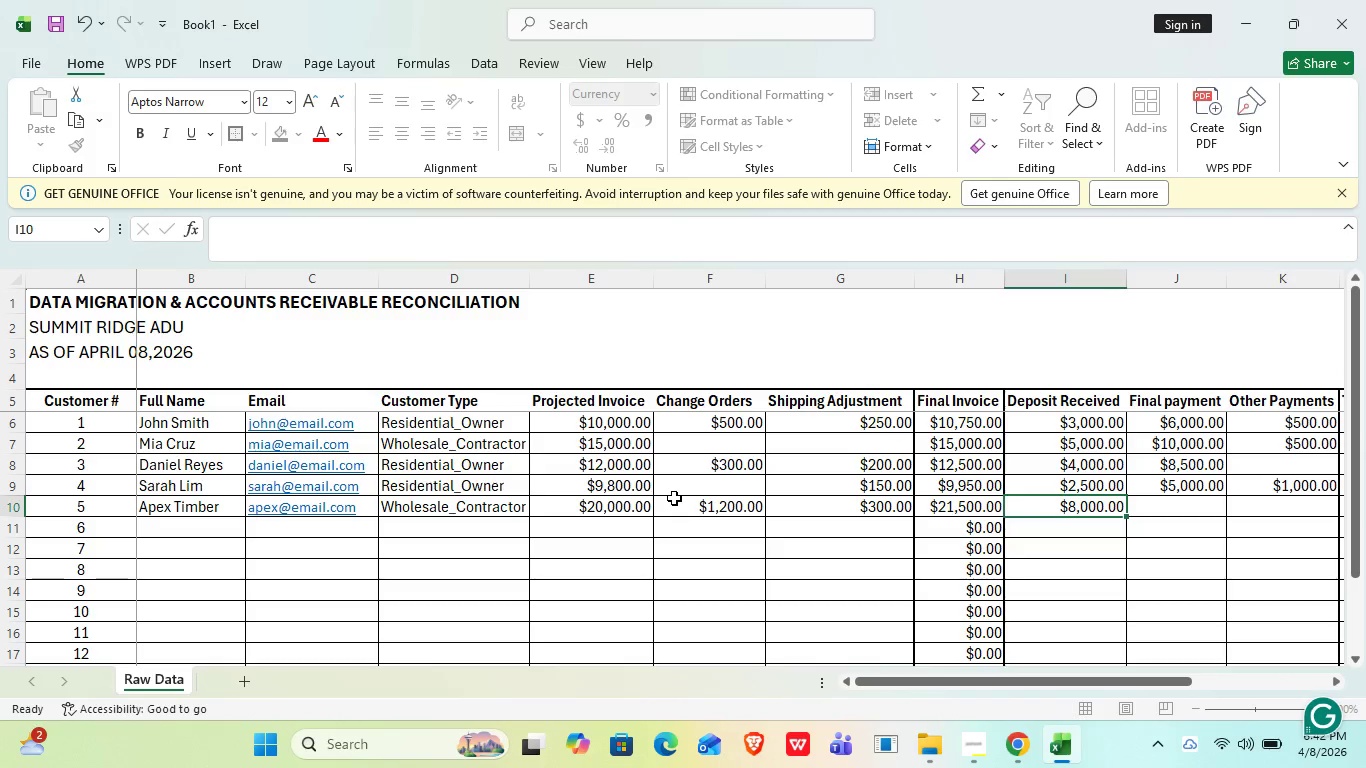 
key(ArrowRight)
 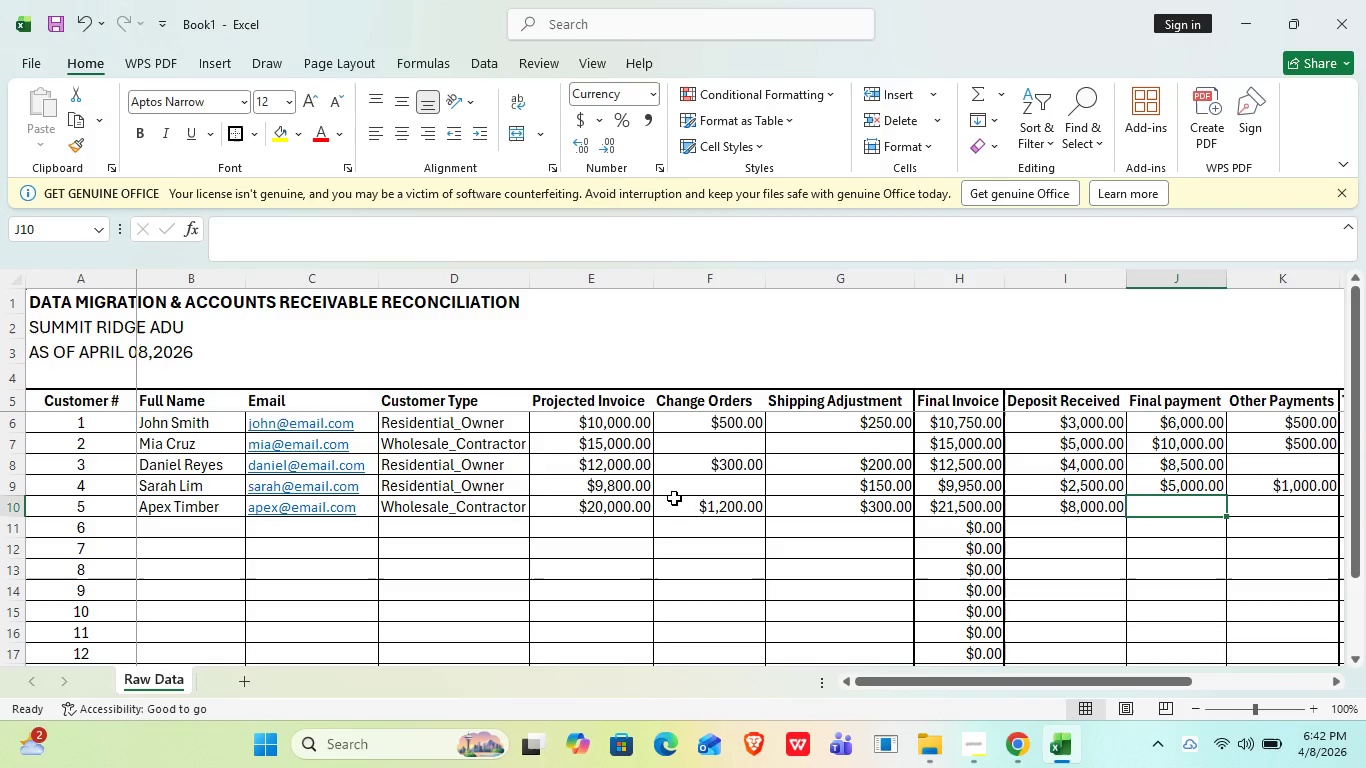 
type(10000)
 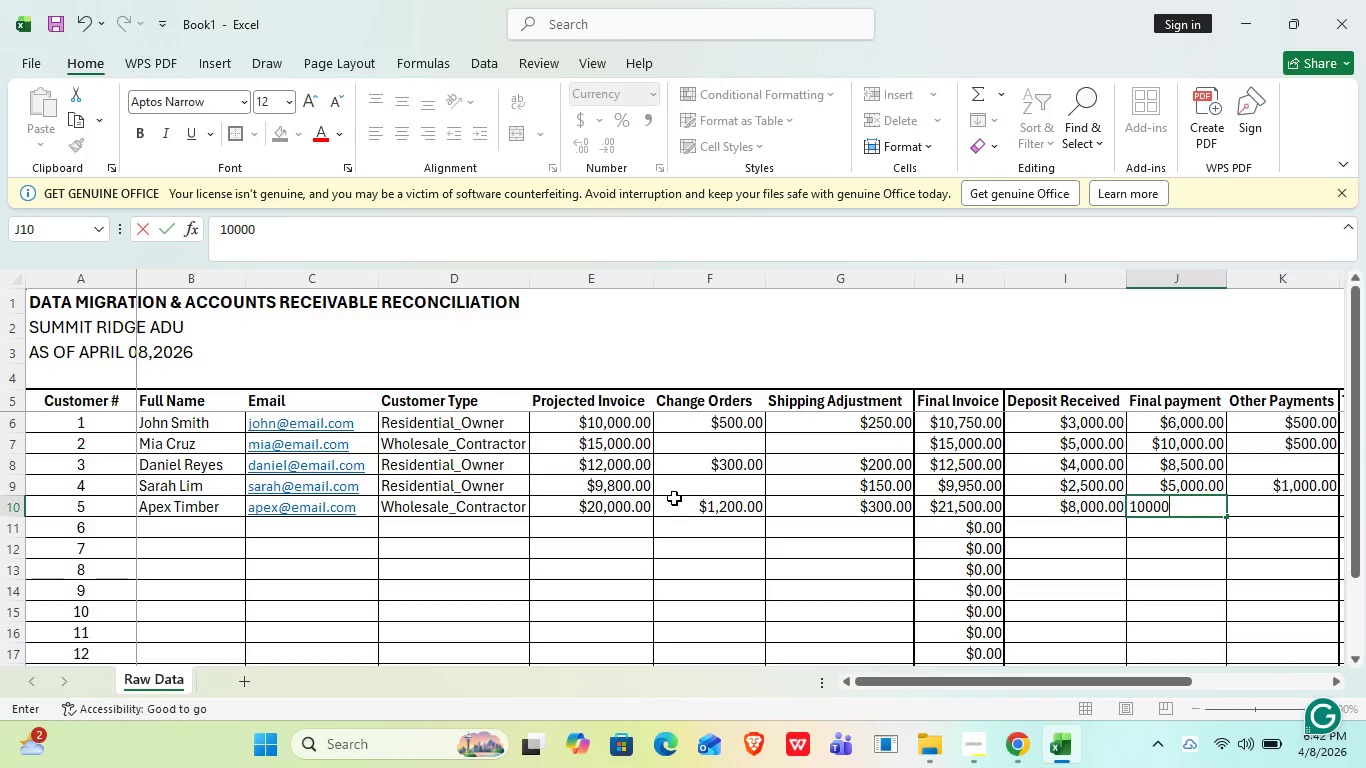 
key(ArrowRight)
 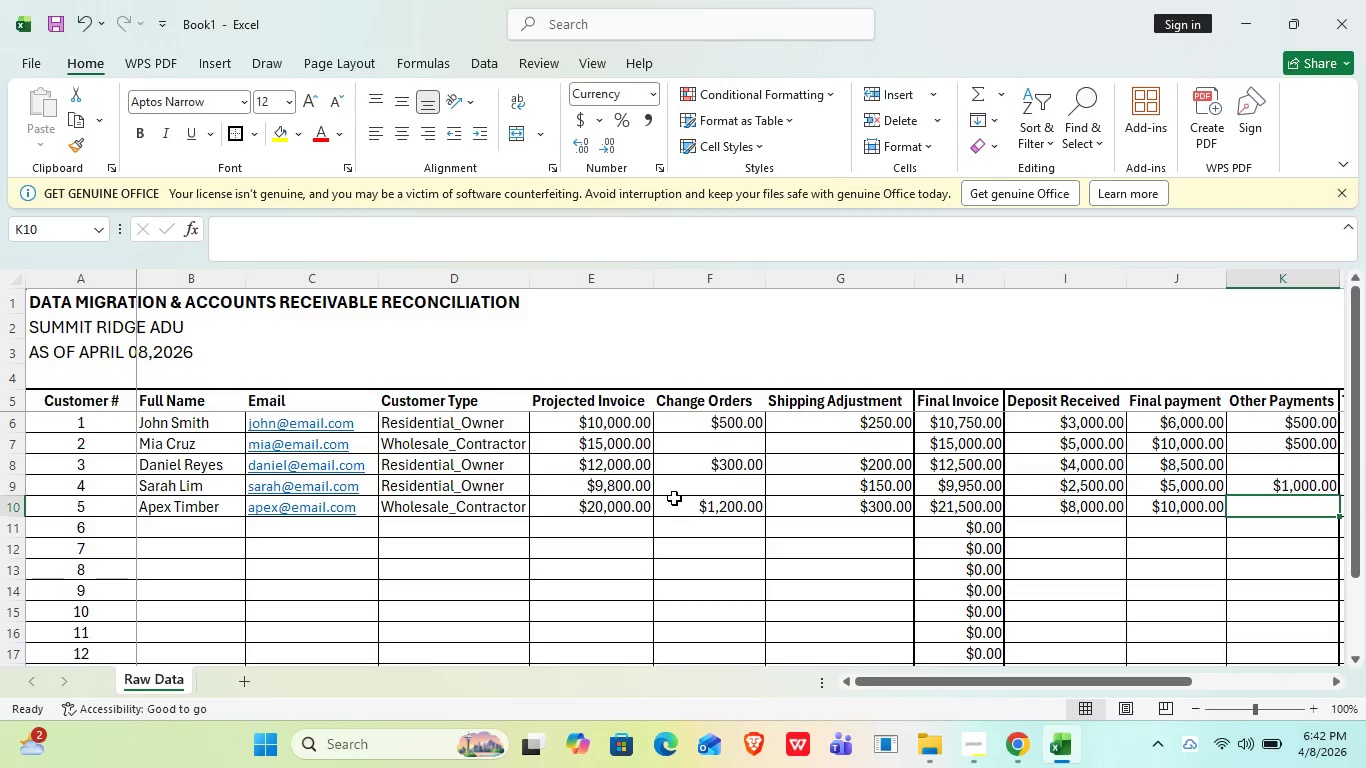 
type(1000)
 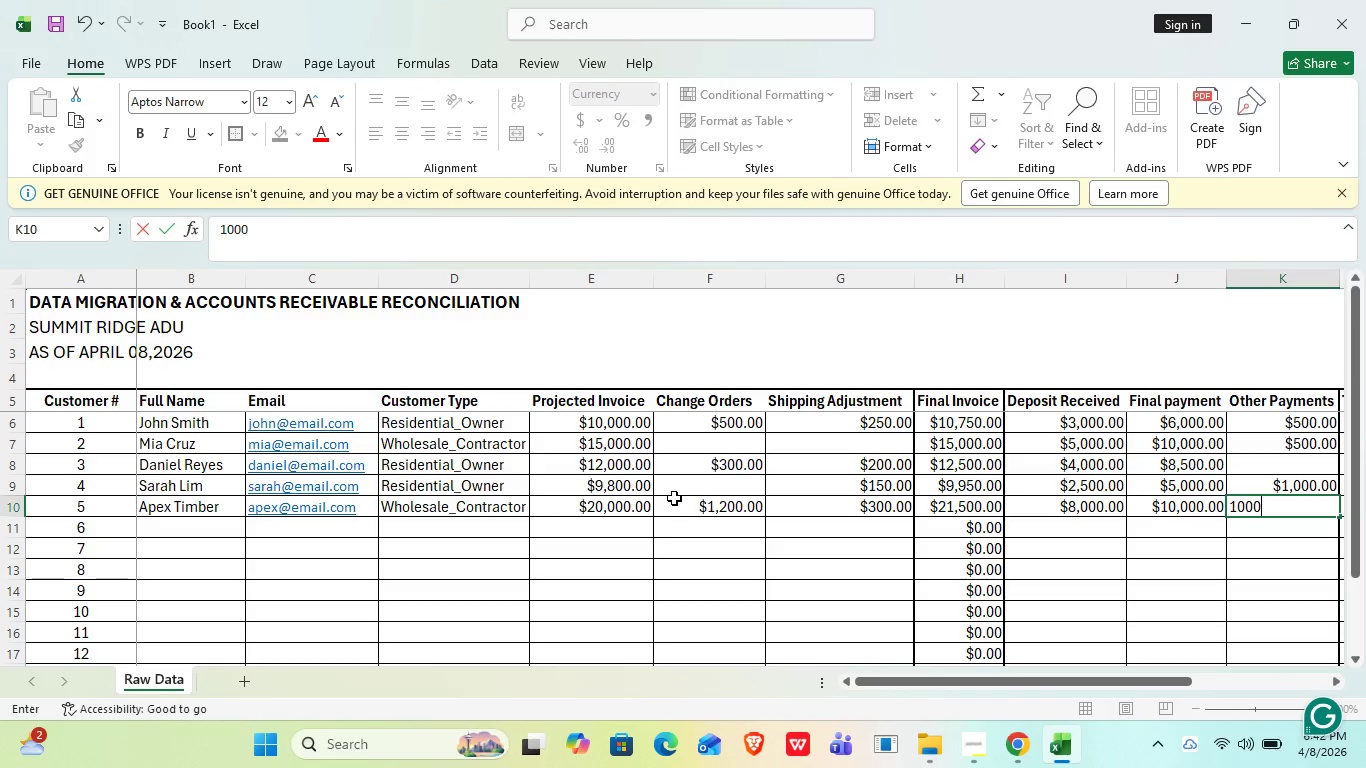 
key(ArrowRight)
 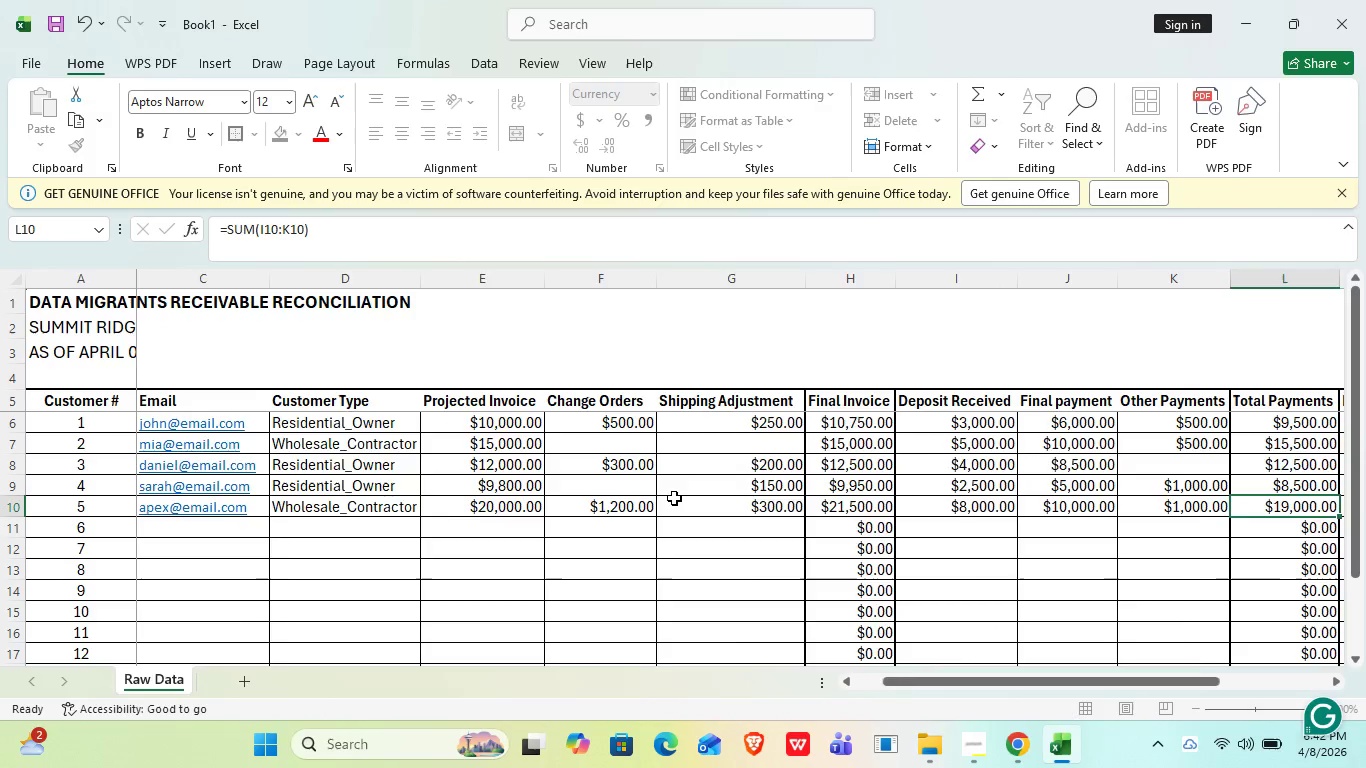 
key(ArrowRight)
 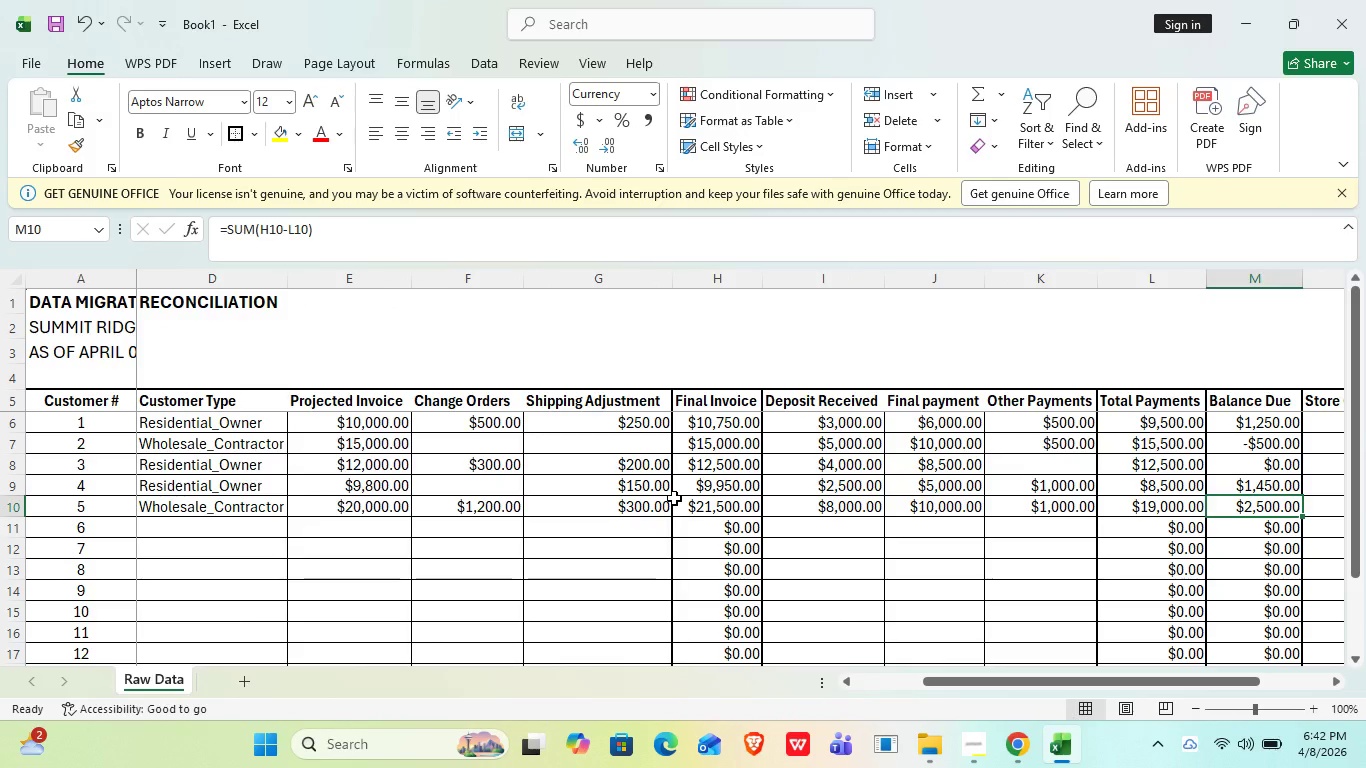 
key(ArrowRight)
 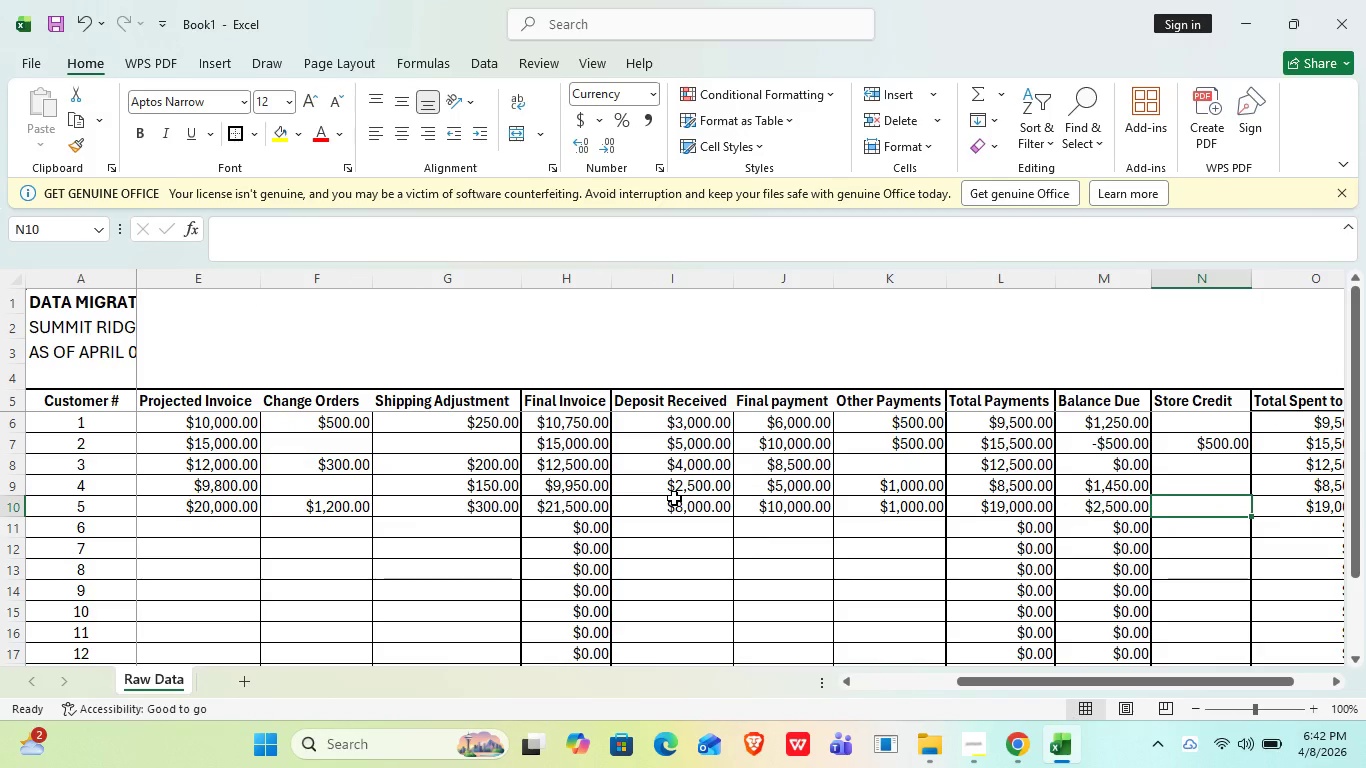 
key(ArrowRight)
 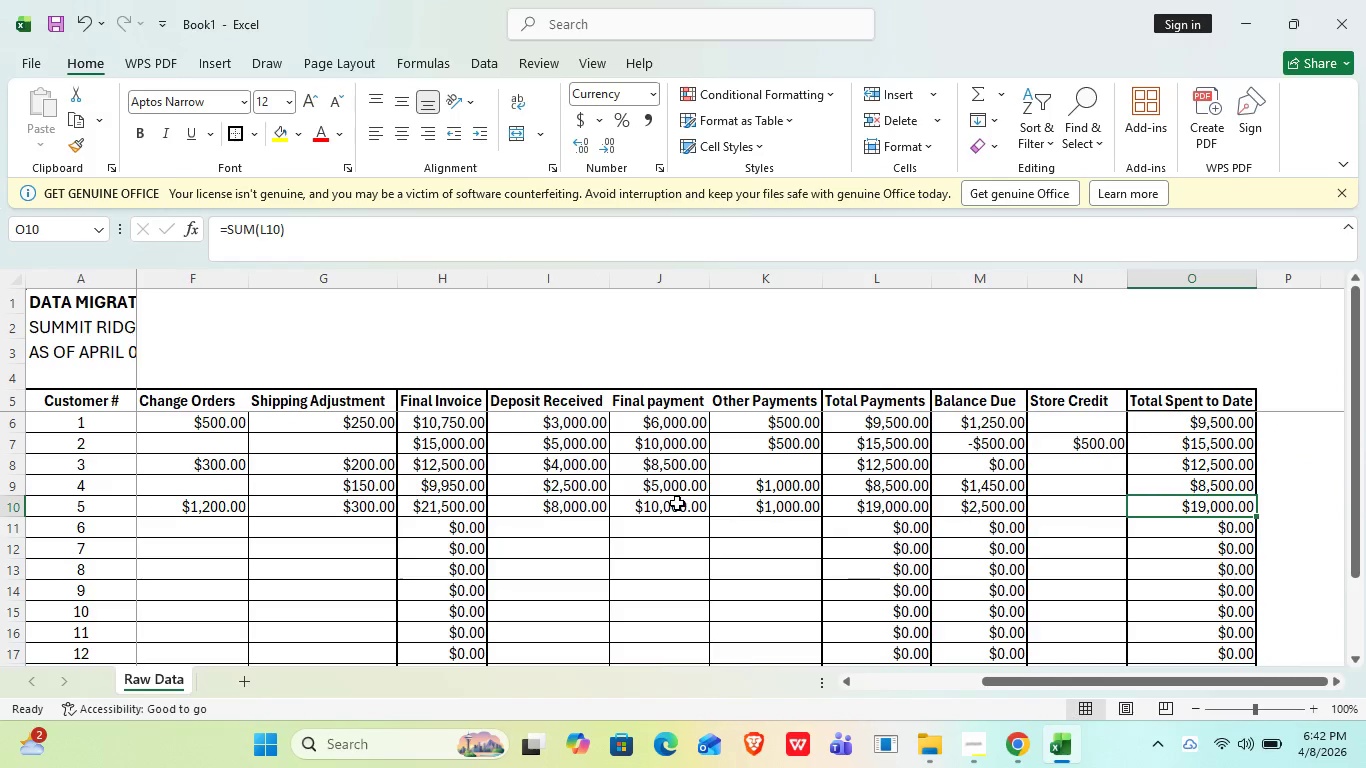 
wait(6.02)
 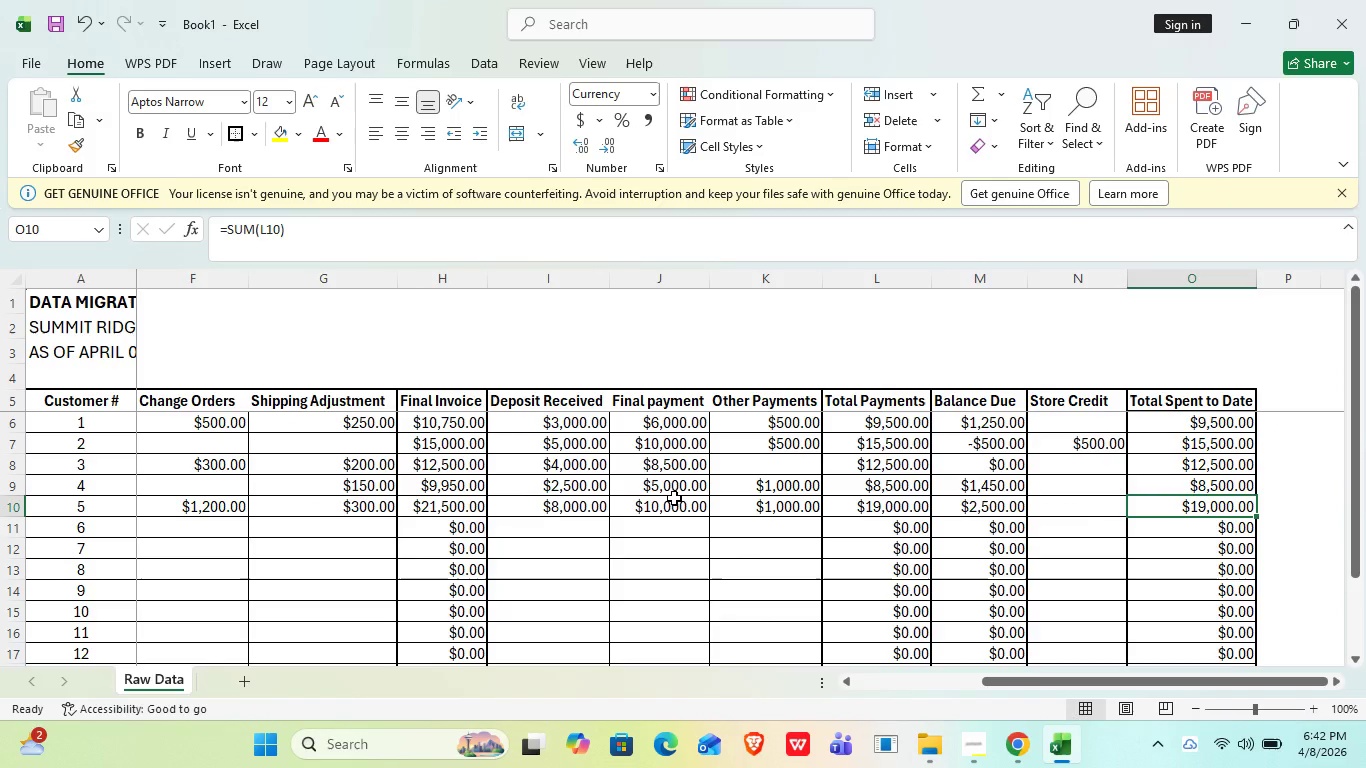 
left_click_drag(start_coordinate=[1071, 679], to_coordinate=[695, 700])
 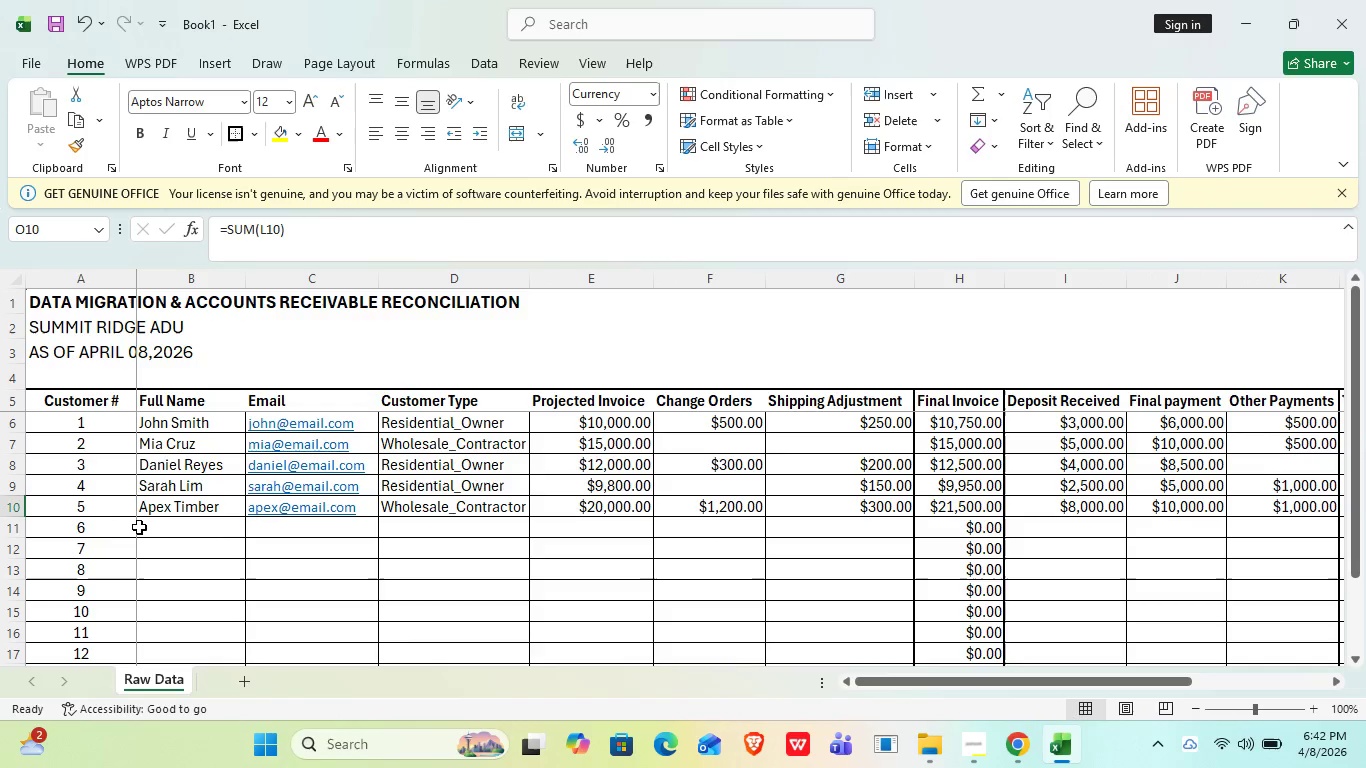 
left_click([144, 527])
 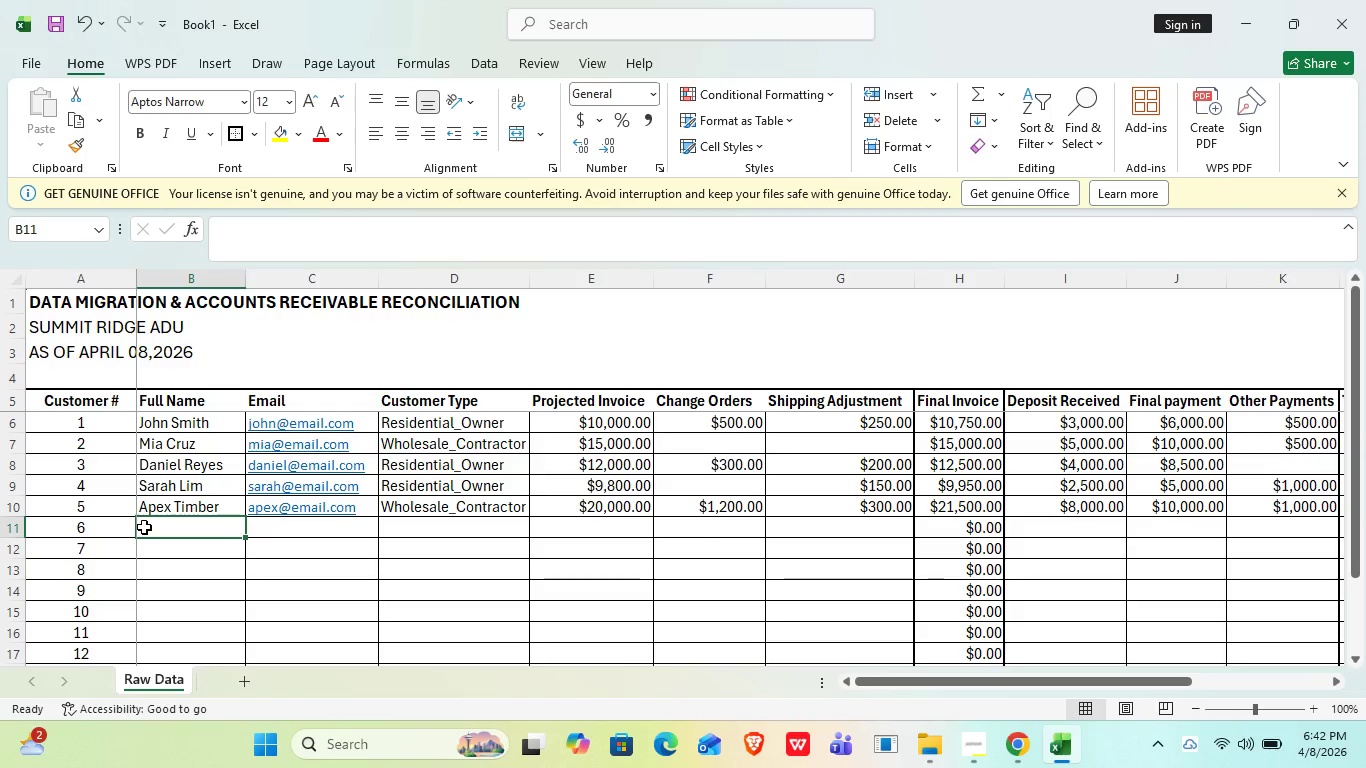 
type(Lea Torres)
 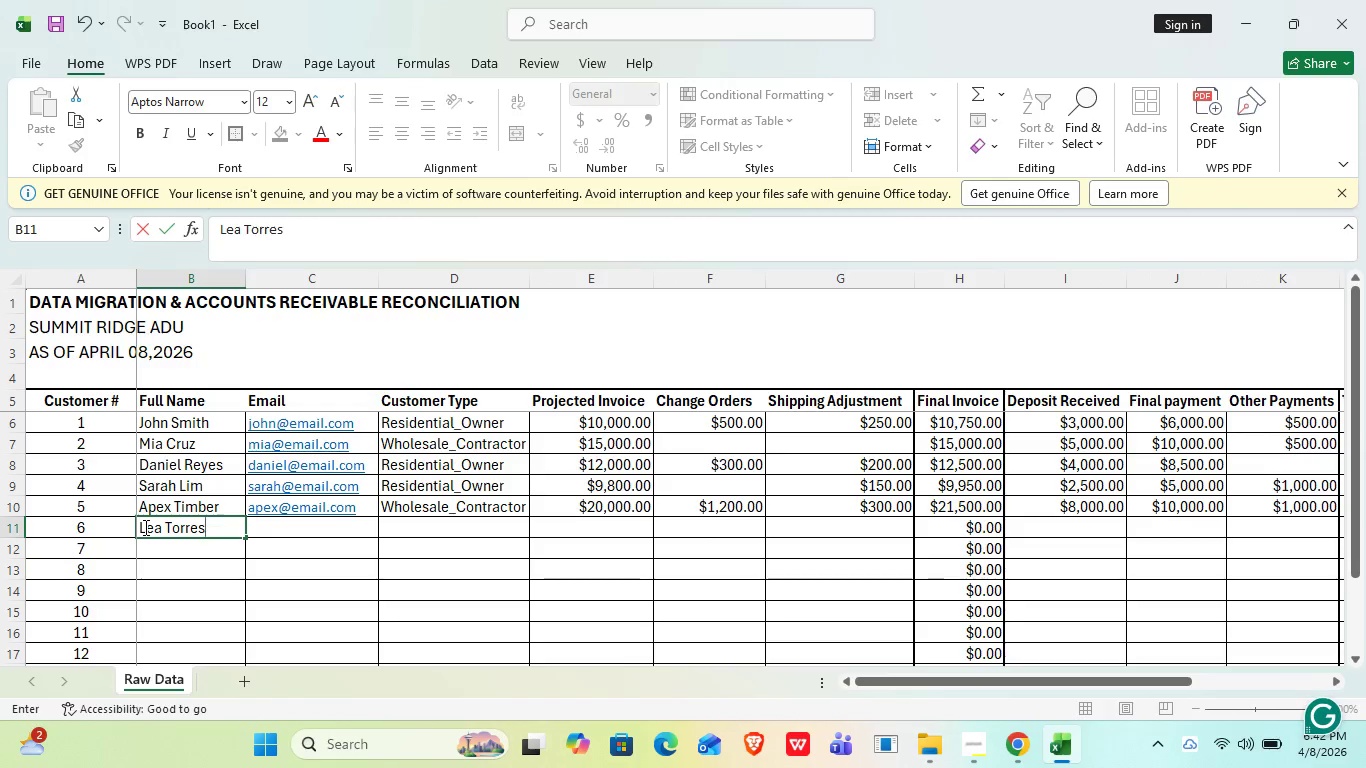 
key(Enter)
 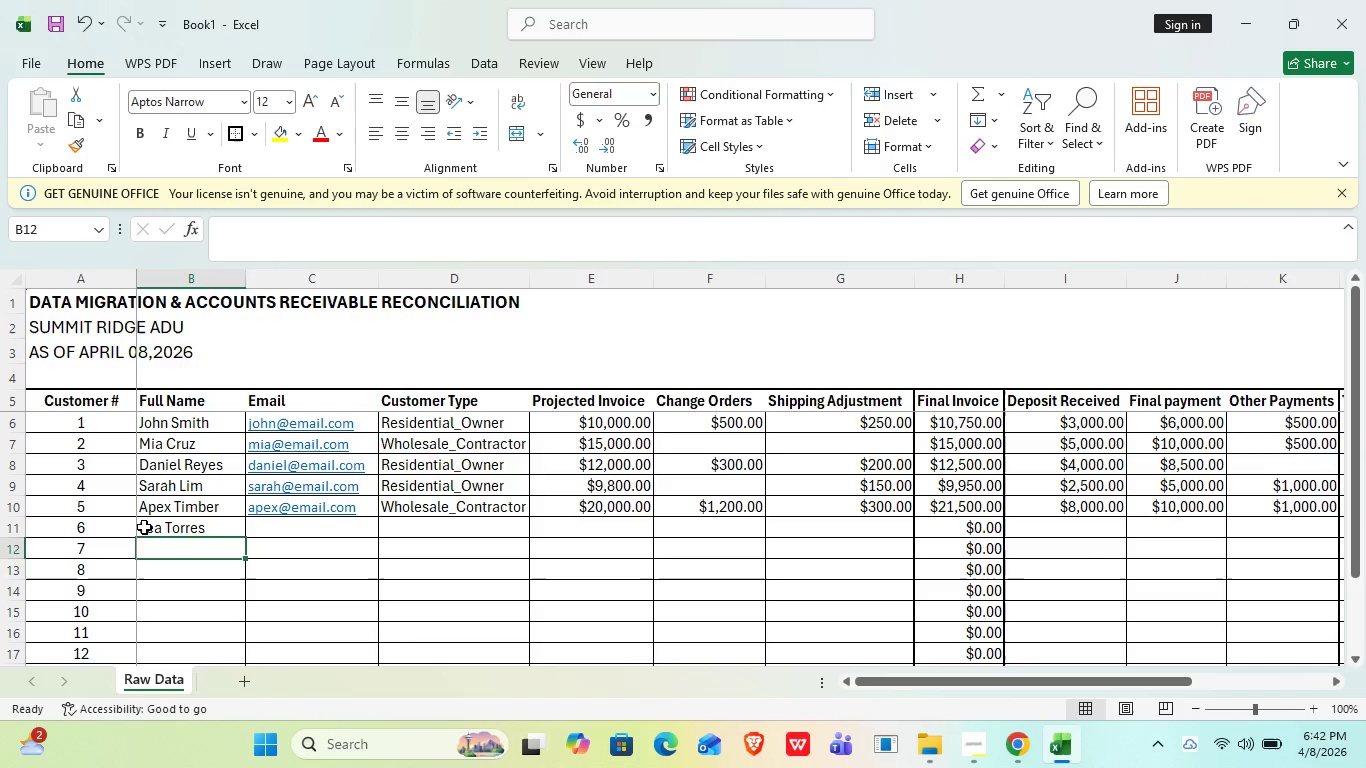 
key(ArrowUp)
 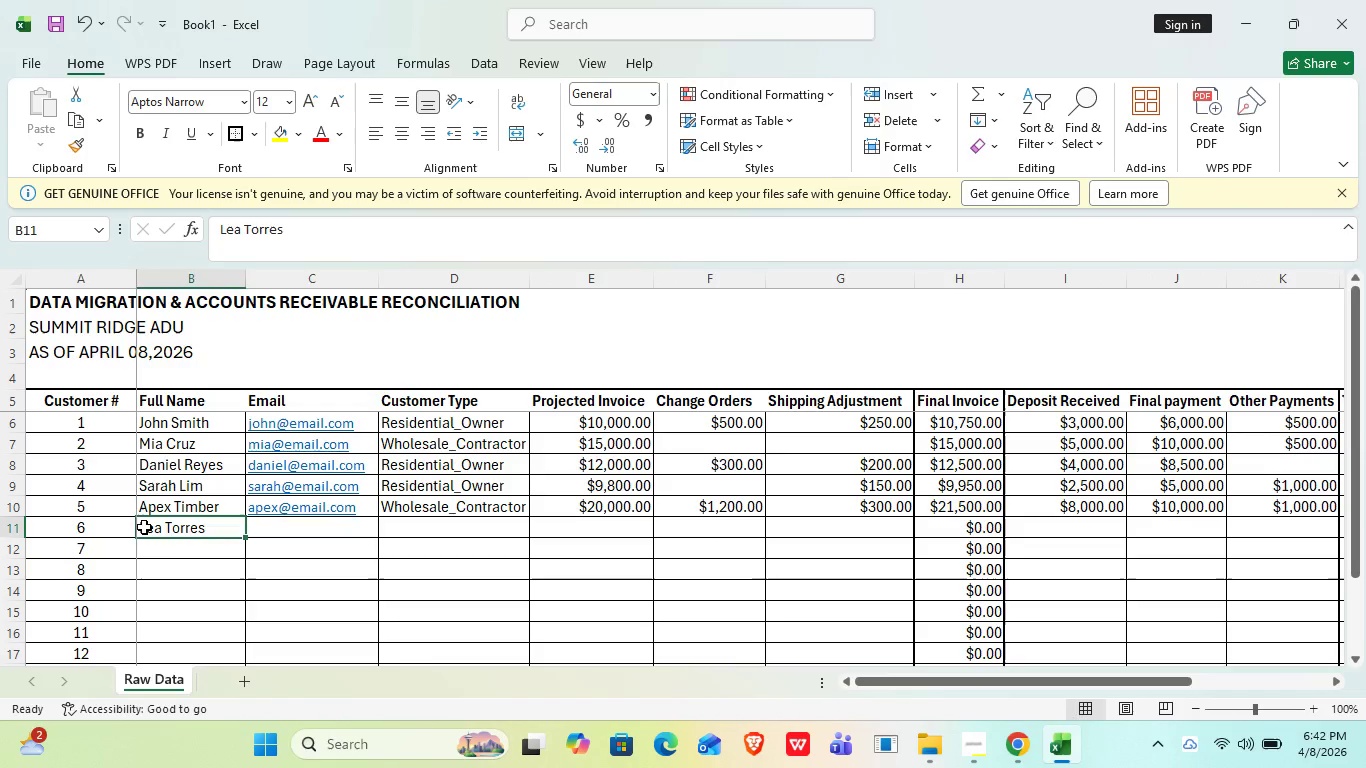 
key(ArrowRight)
 